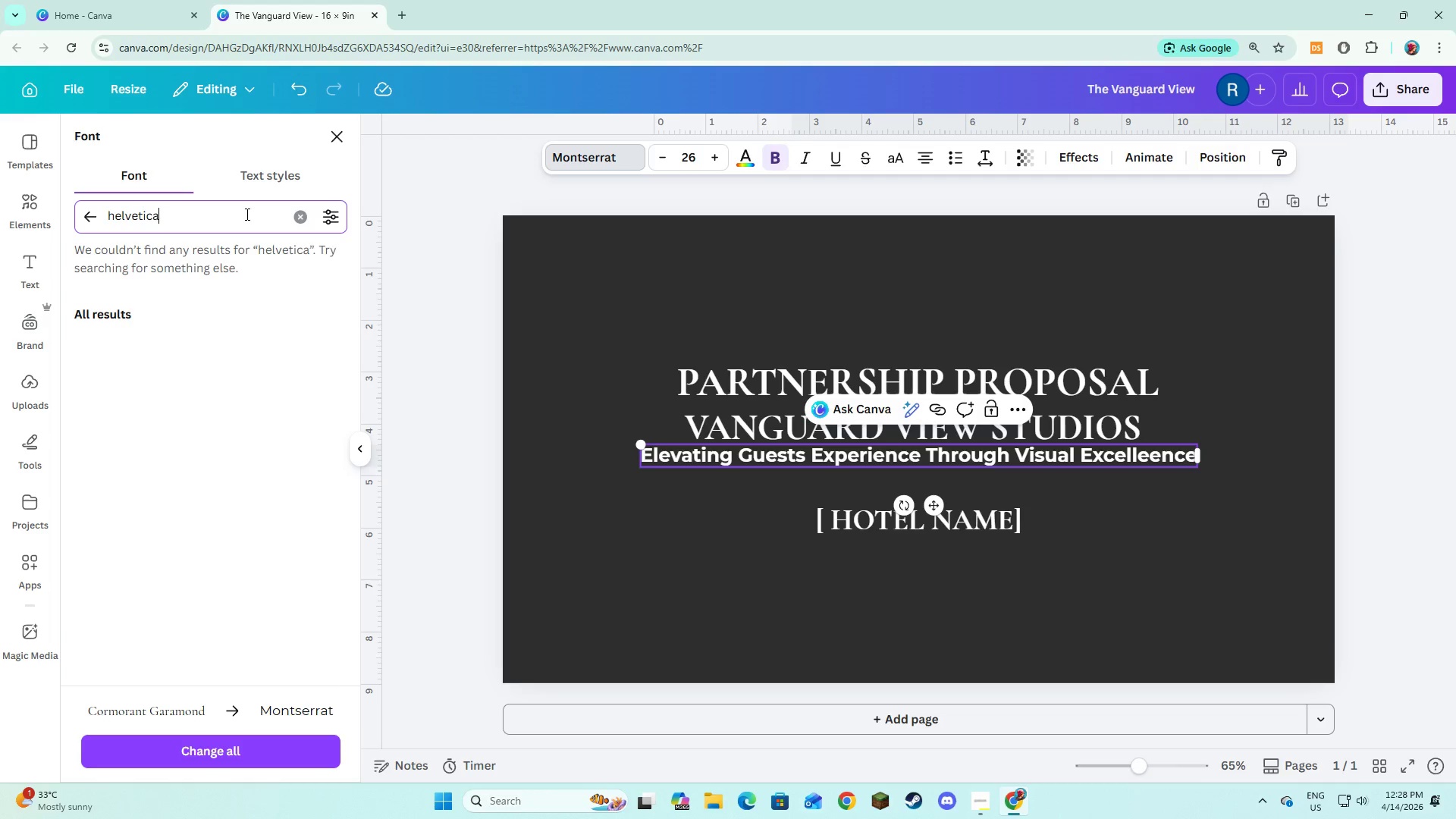 
key(Enter)
 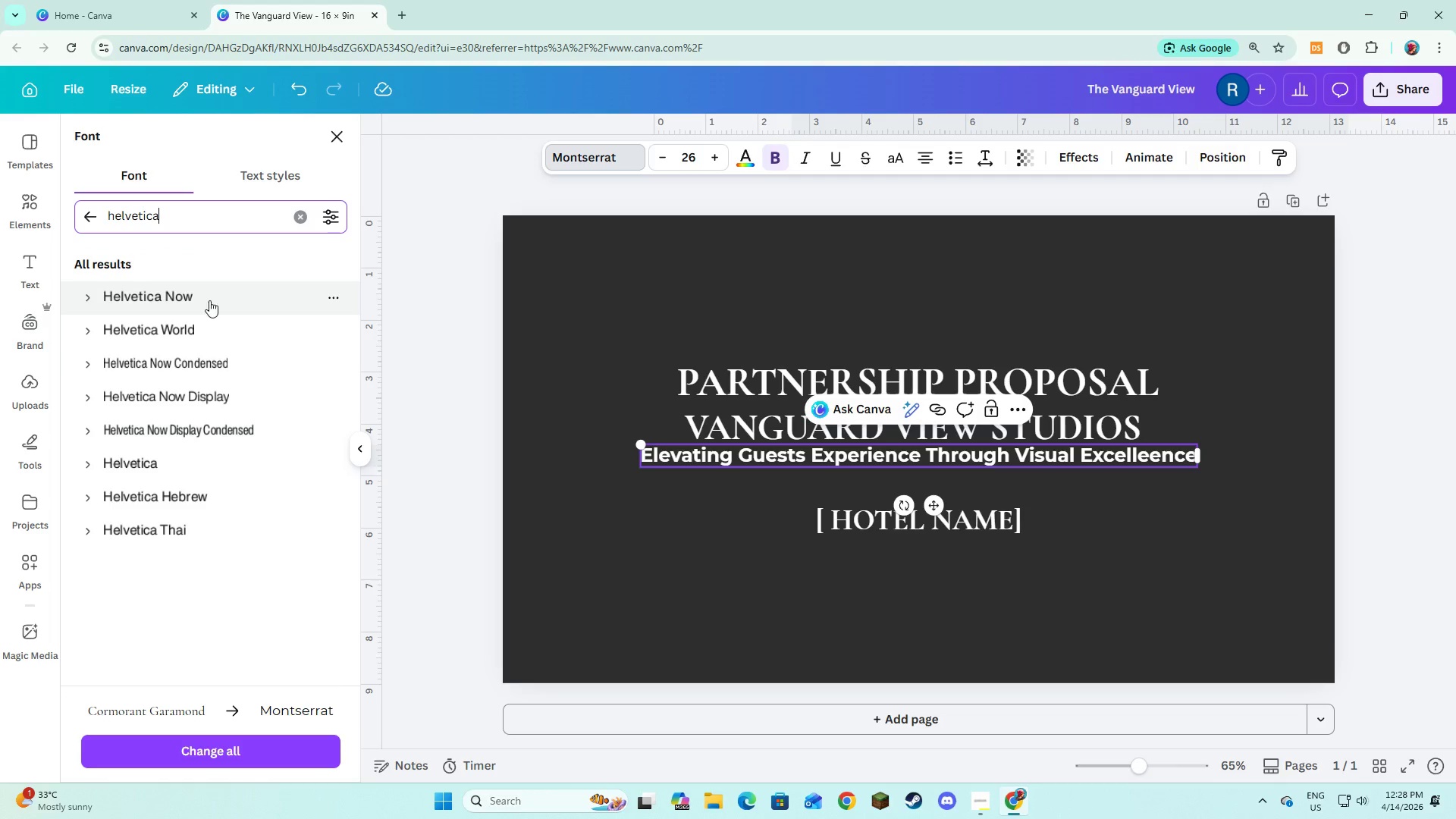 
left_click([206, 306])
 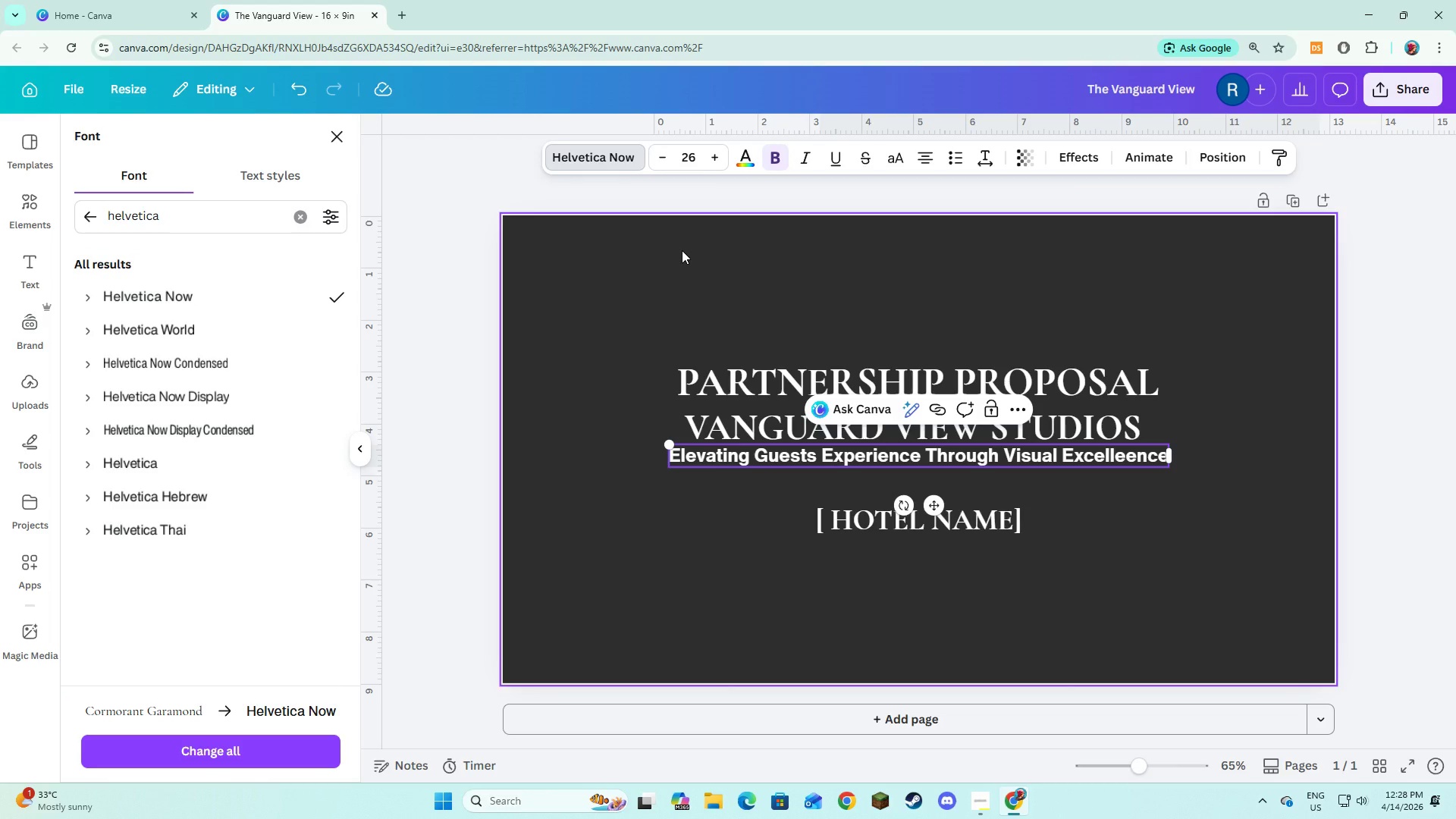 
wait(8.5)
 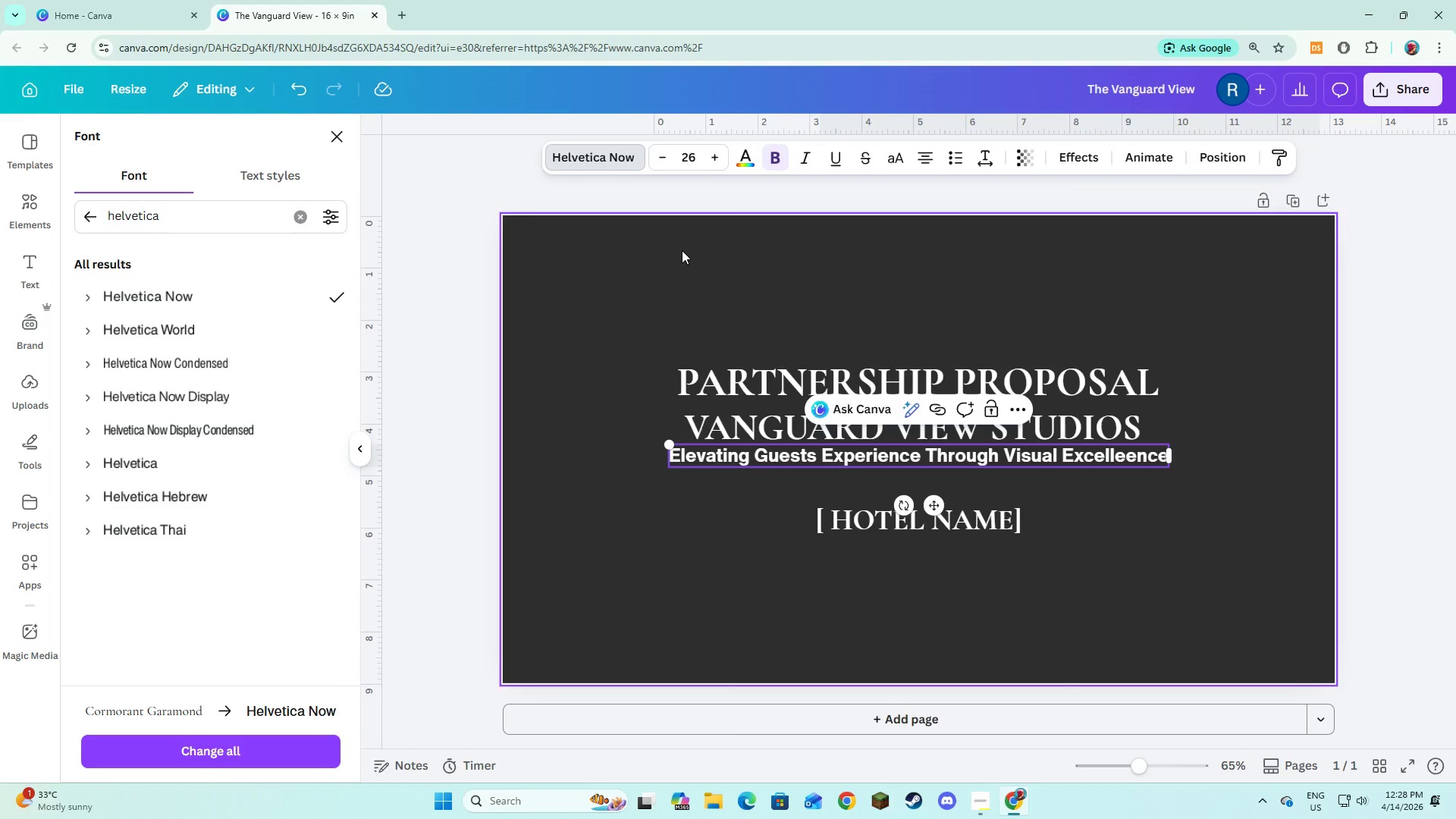 
left_click([239, 372])
 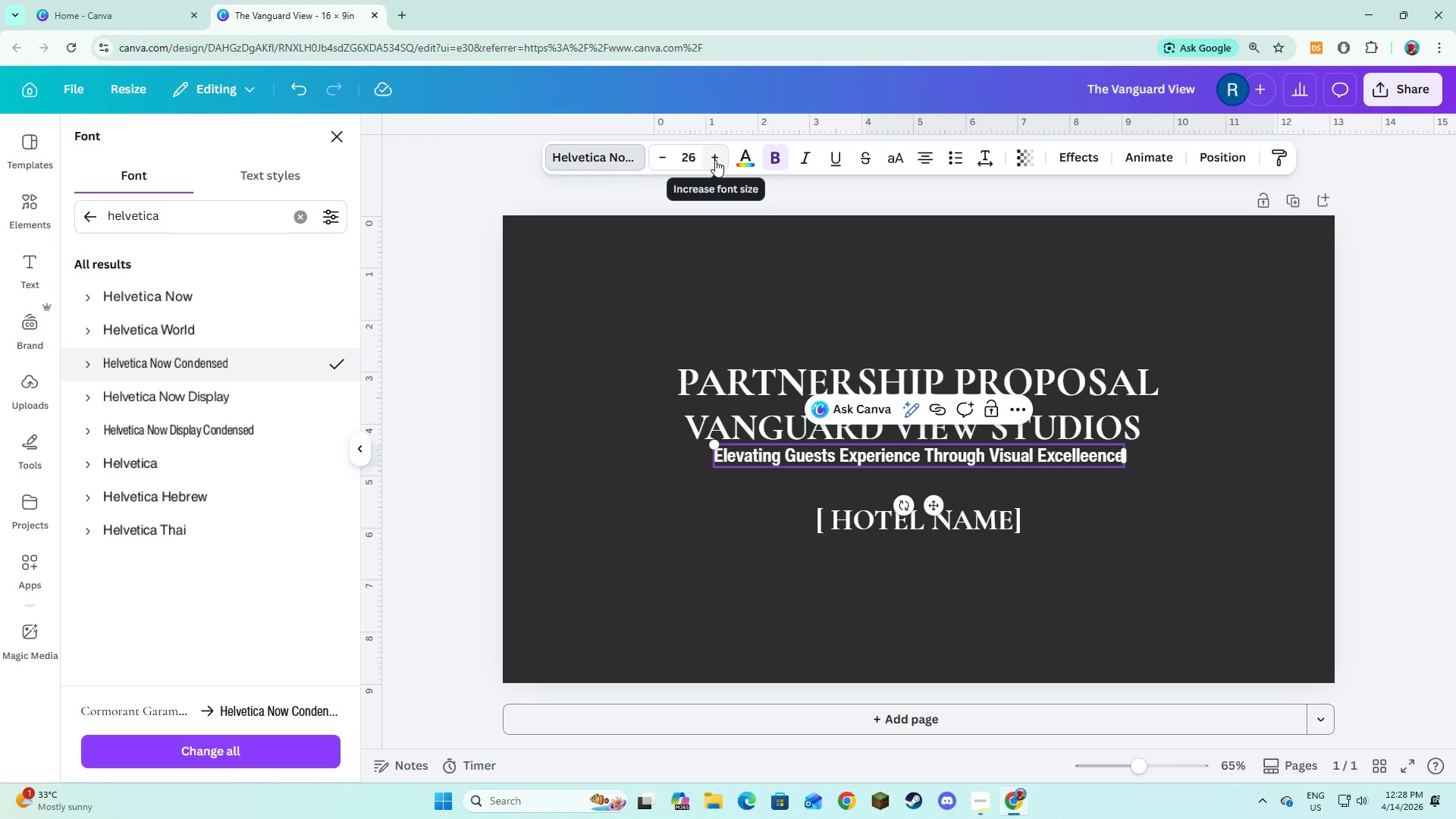 
wait(7.48)
 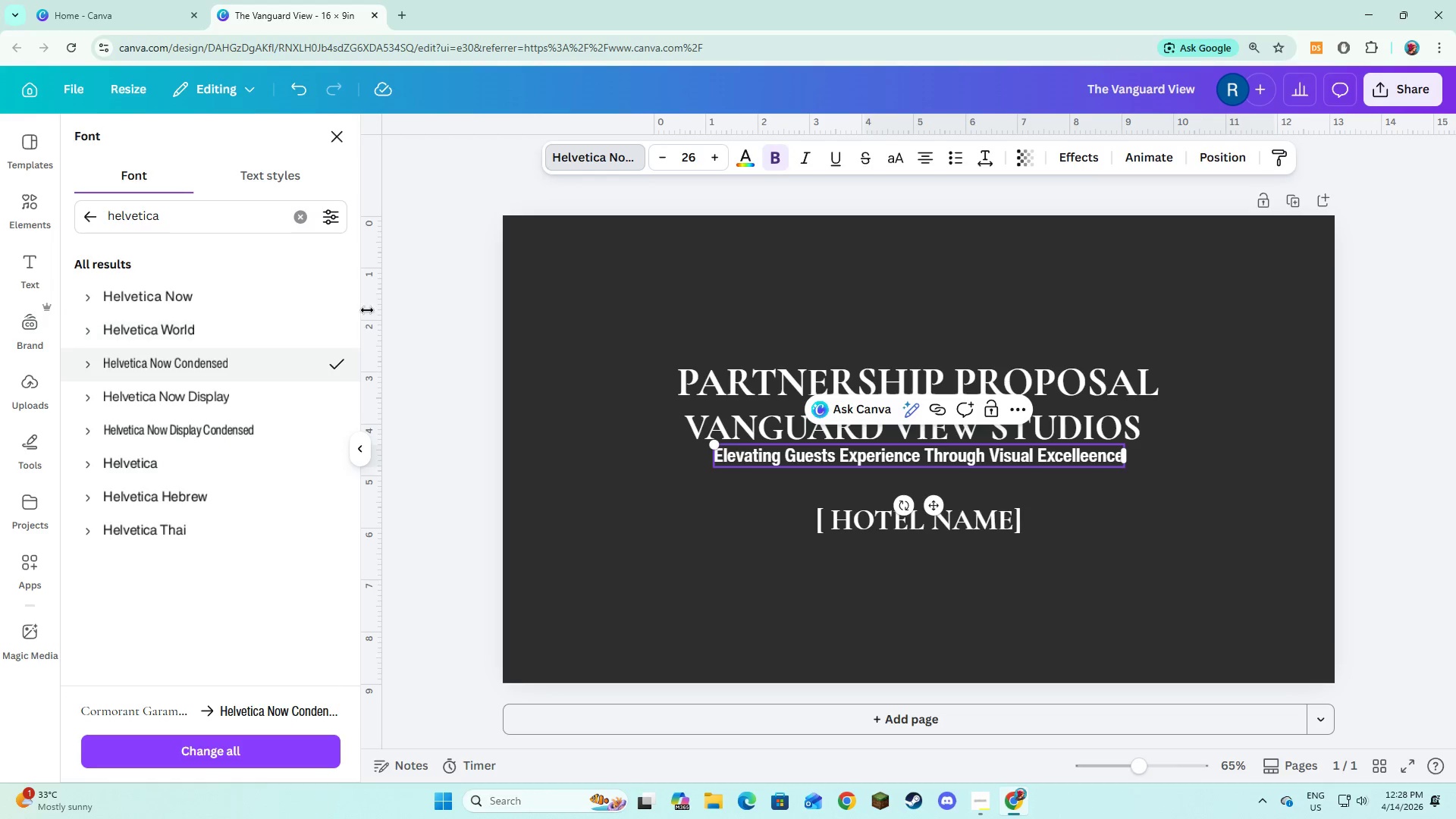 
double_click([793, 460])
 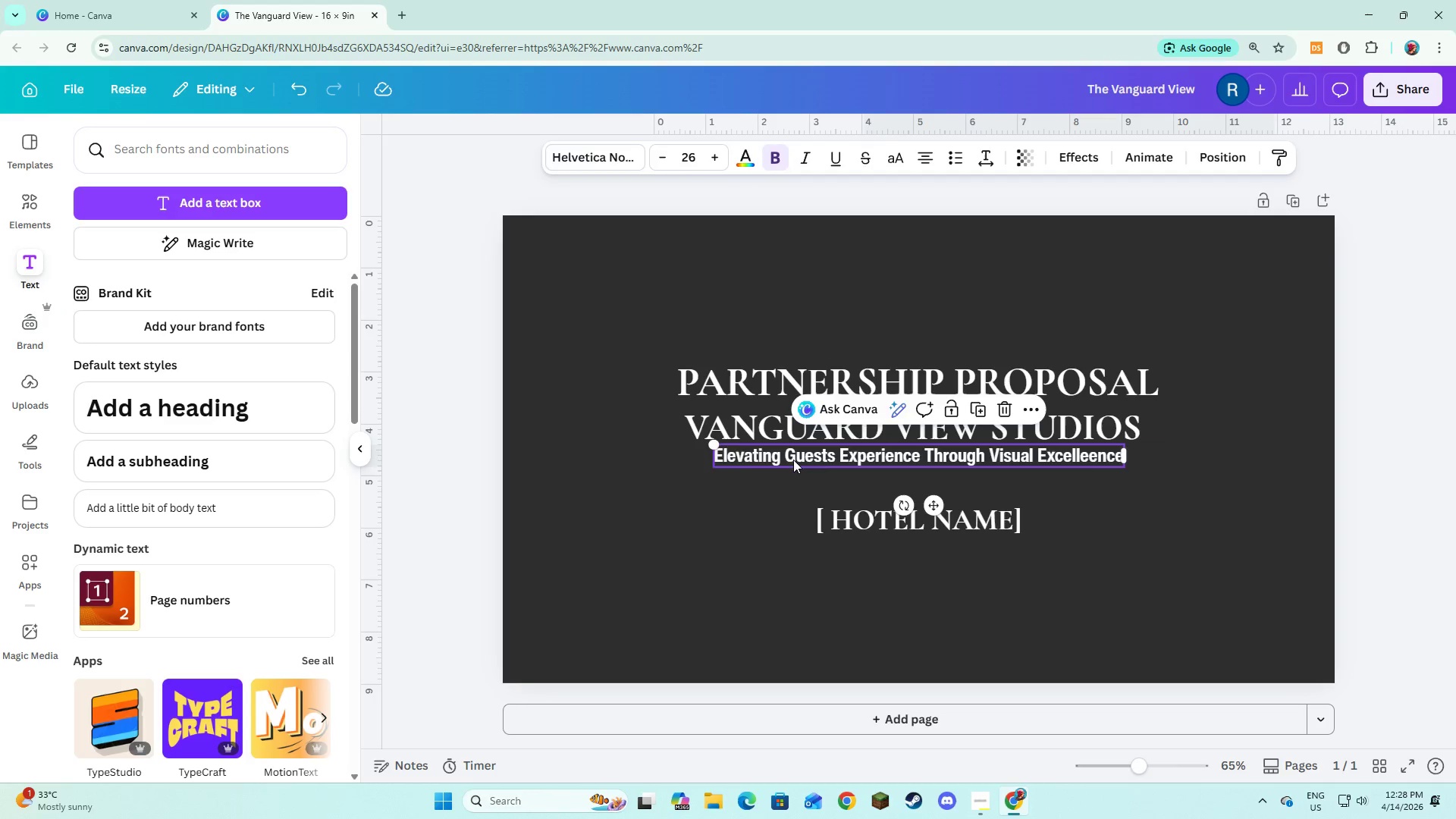 
left_click_drag(start_coordinate=[793, 460], to_coordinate=[795, 609])
 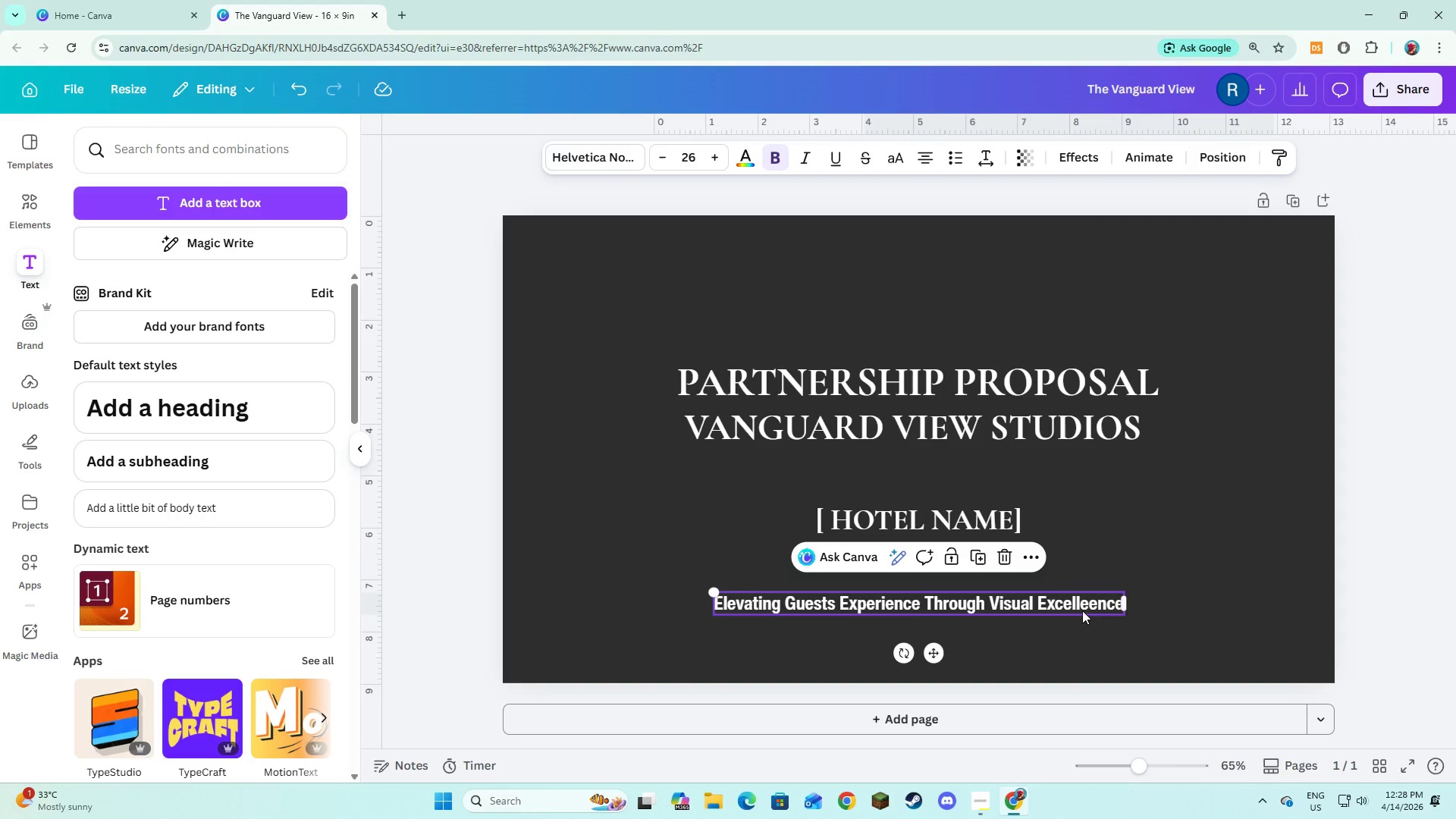 
left_click([1081, 610])
 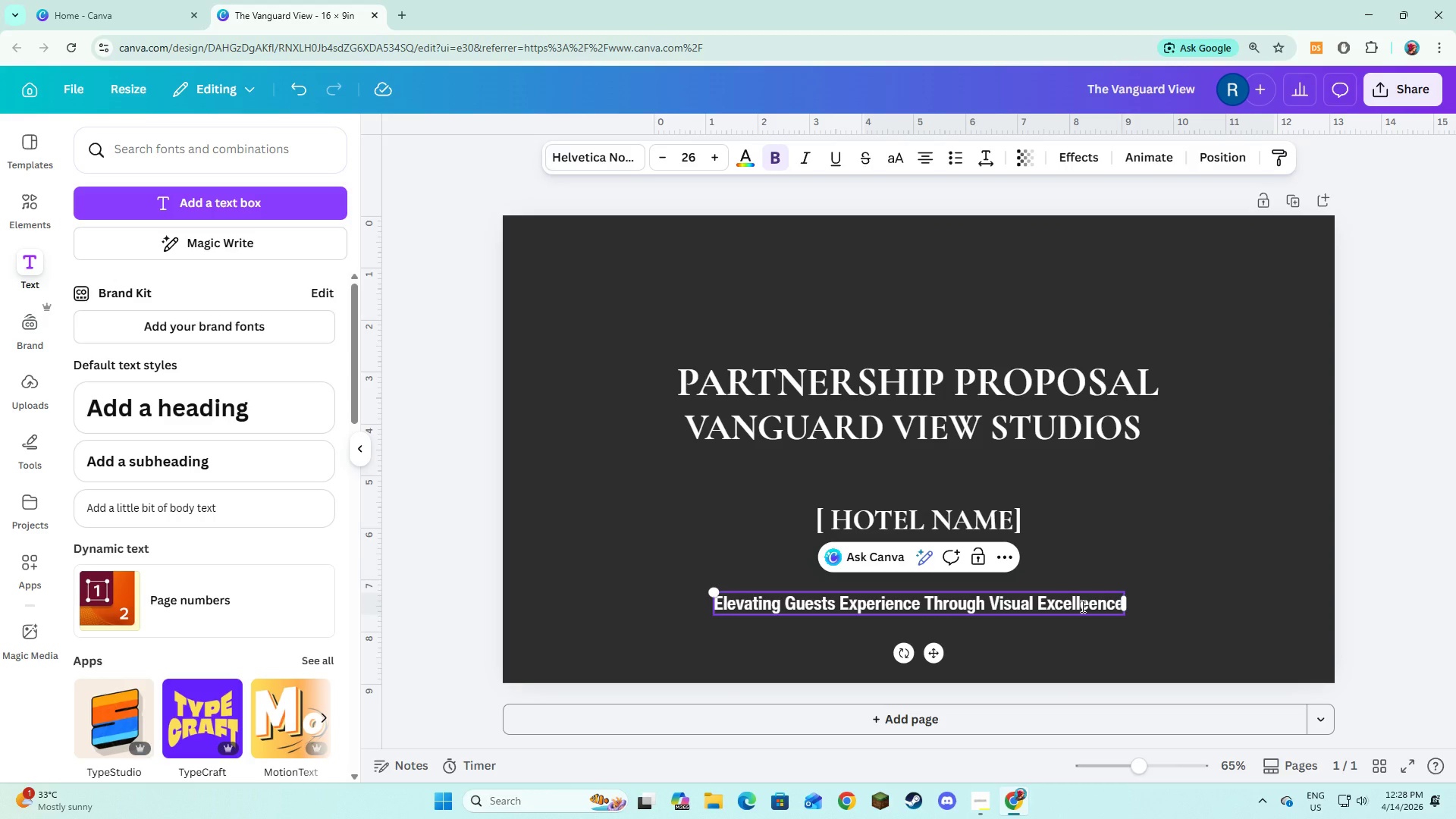 
key(Backspace)
 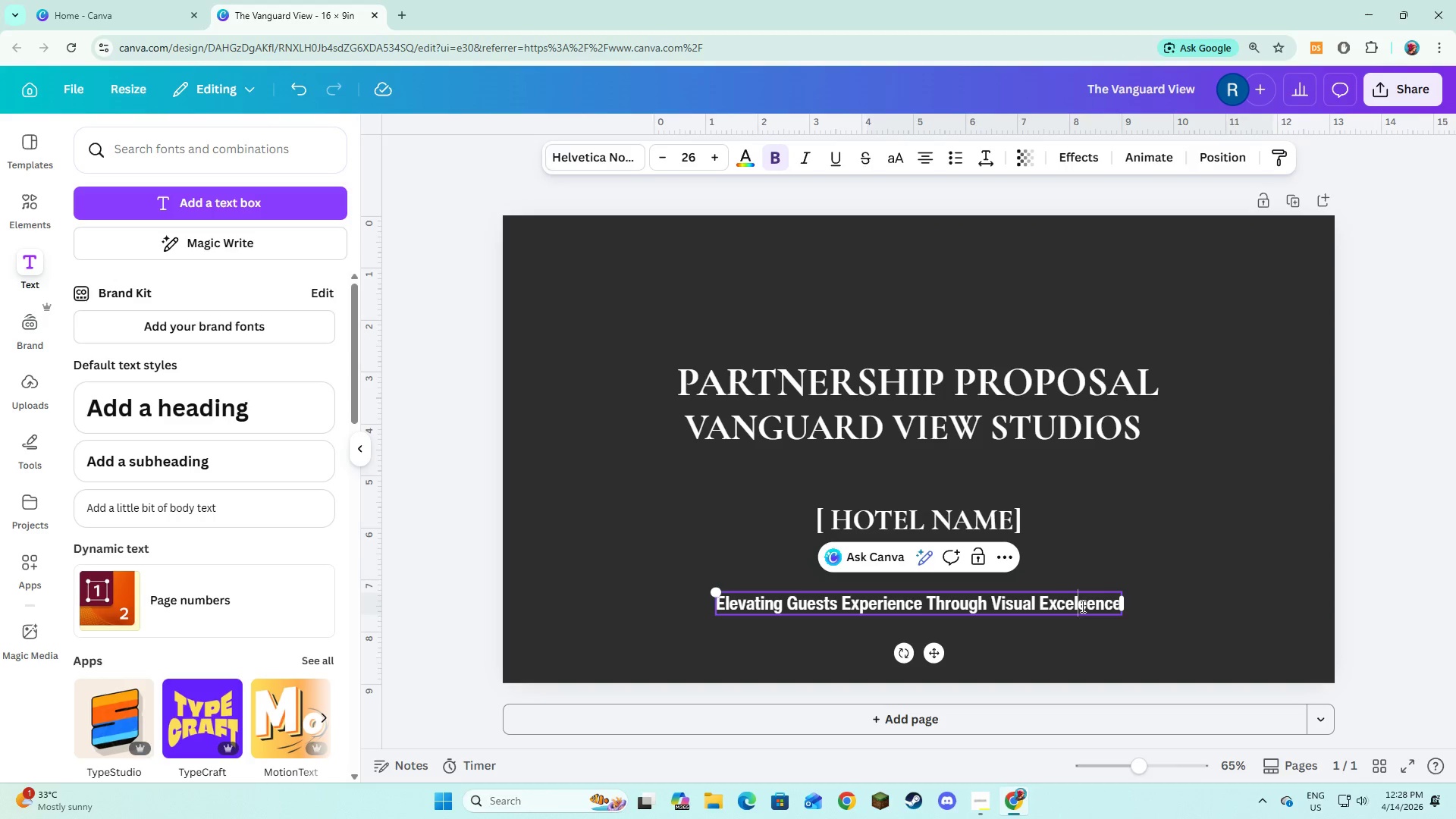 
key(ArrowRight)
 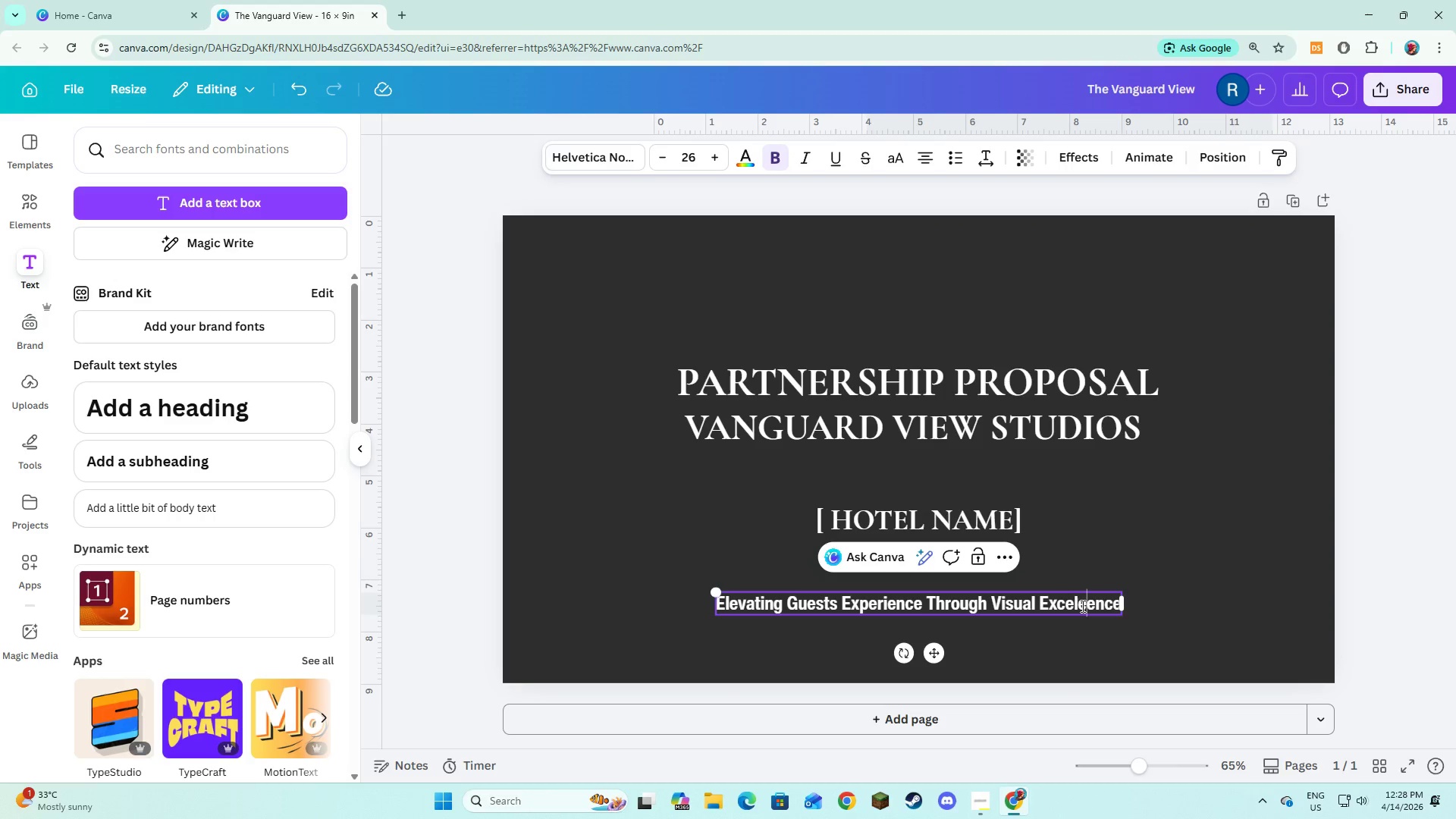 
key(ArrowRight)
 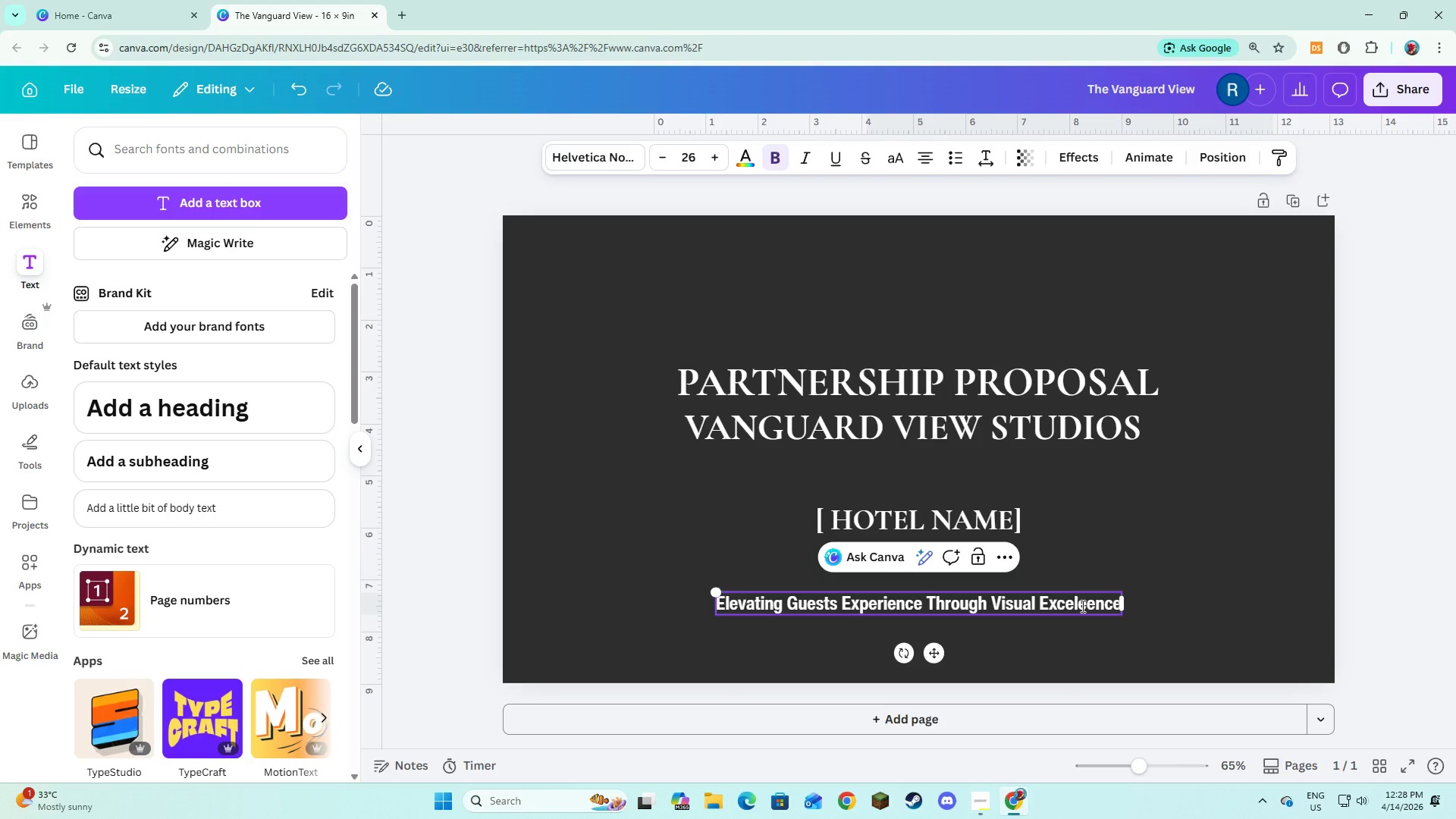 
key(Backspace)
key(Backspace)
type(le)
 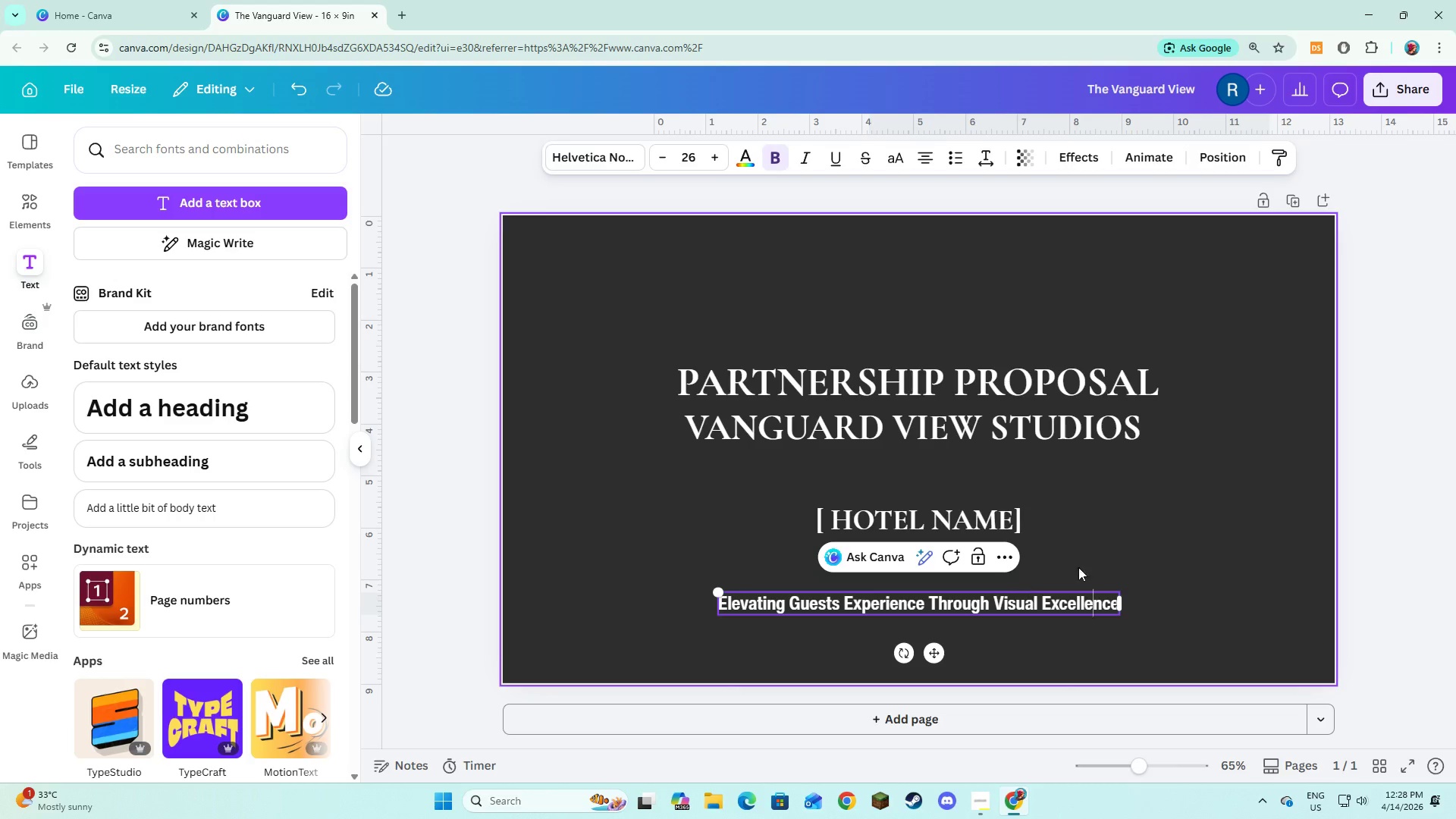 
left_click([1151, 576])
 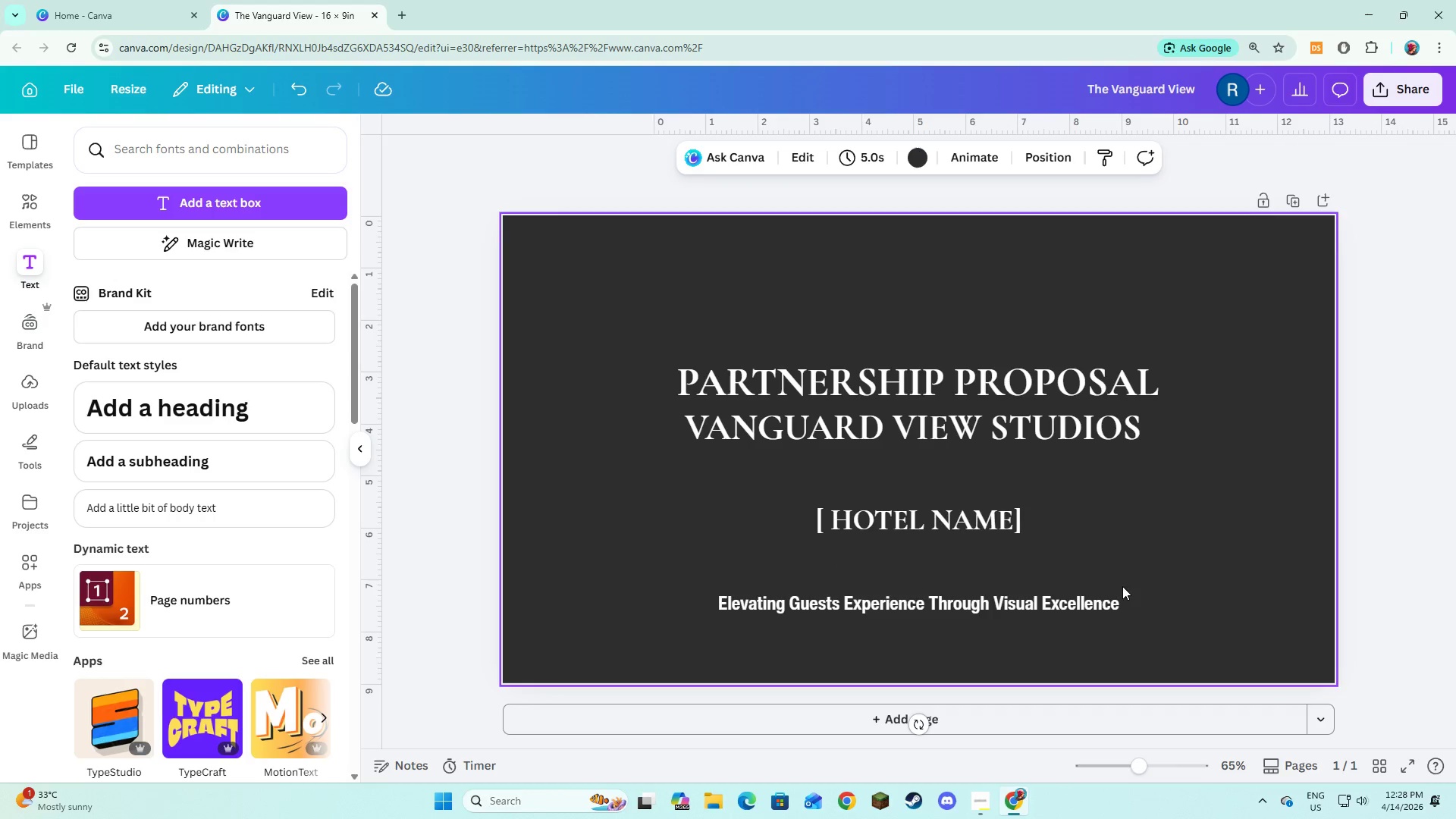 
left_click([1100, 607])
 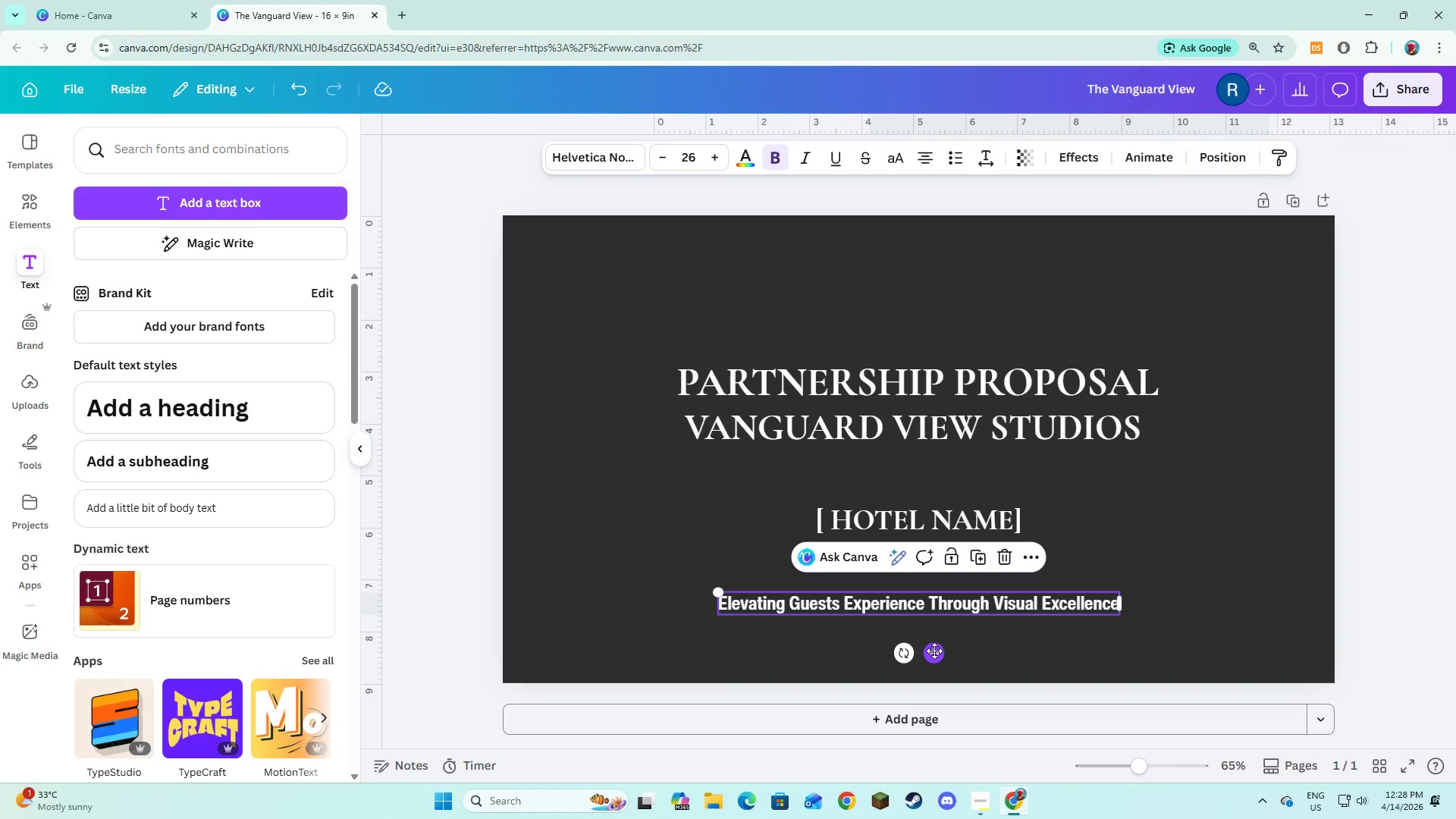 
left_click_drag(start_coordinate=[934, 651], to_coordinate=[935, 656])
 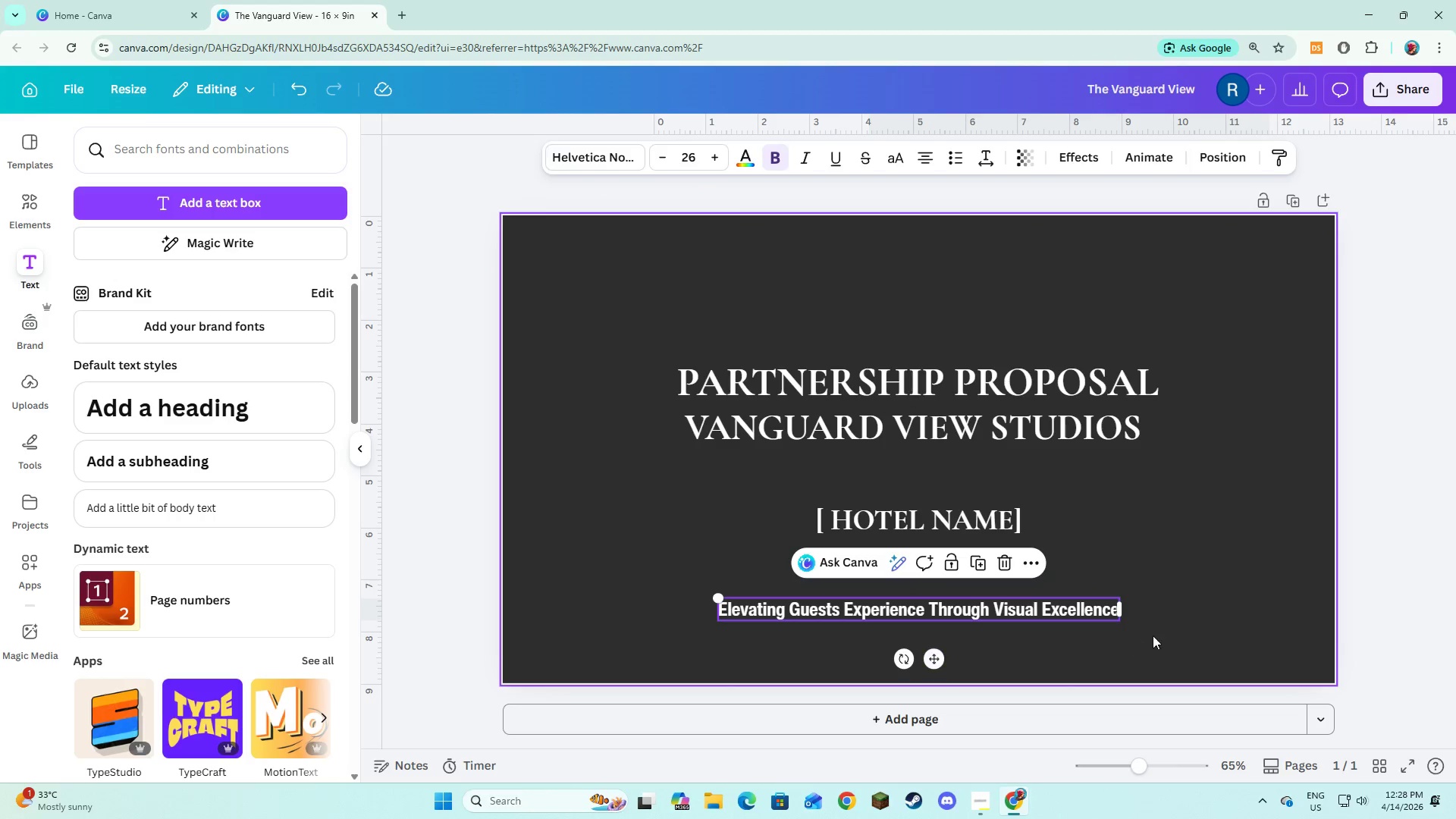 
left_click([1153, 635])
 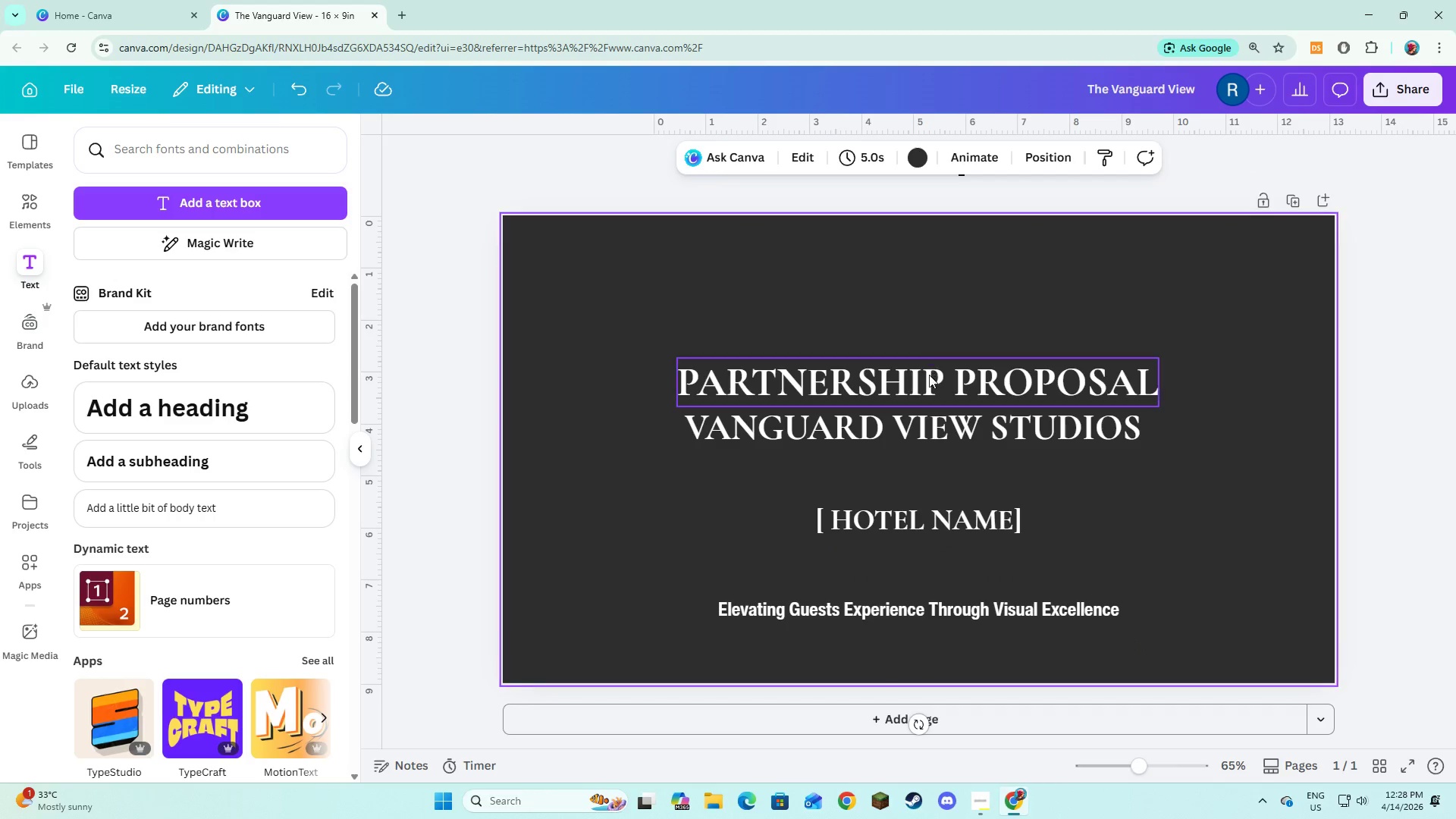 
left_click([929, 375])
 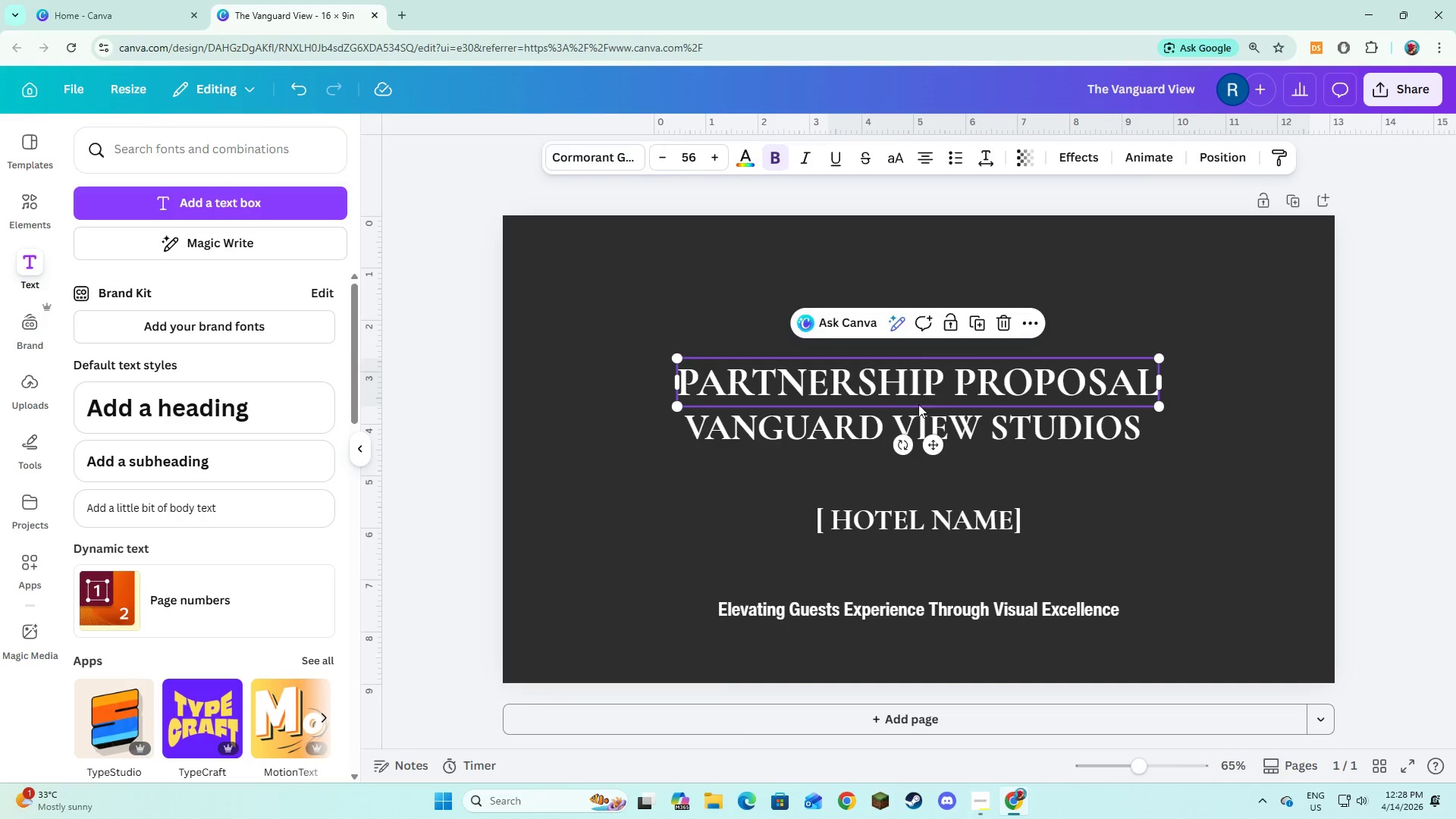 
hold_key(key=ShiftLeft, duration=1.3)
left_click([917, 416])
 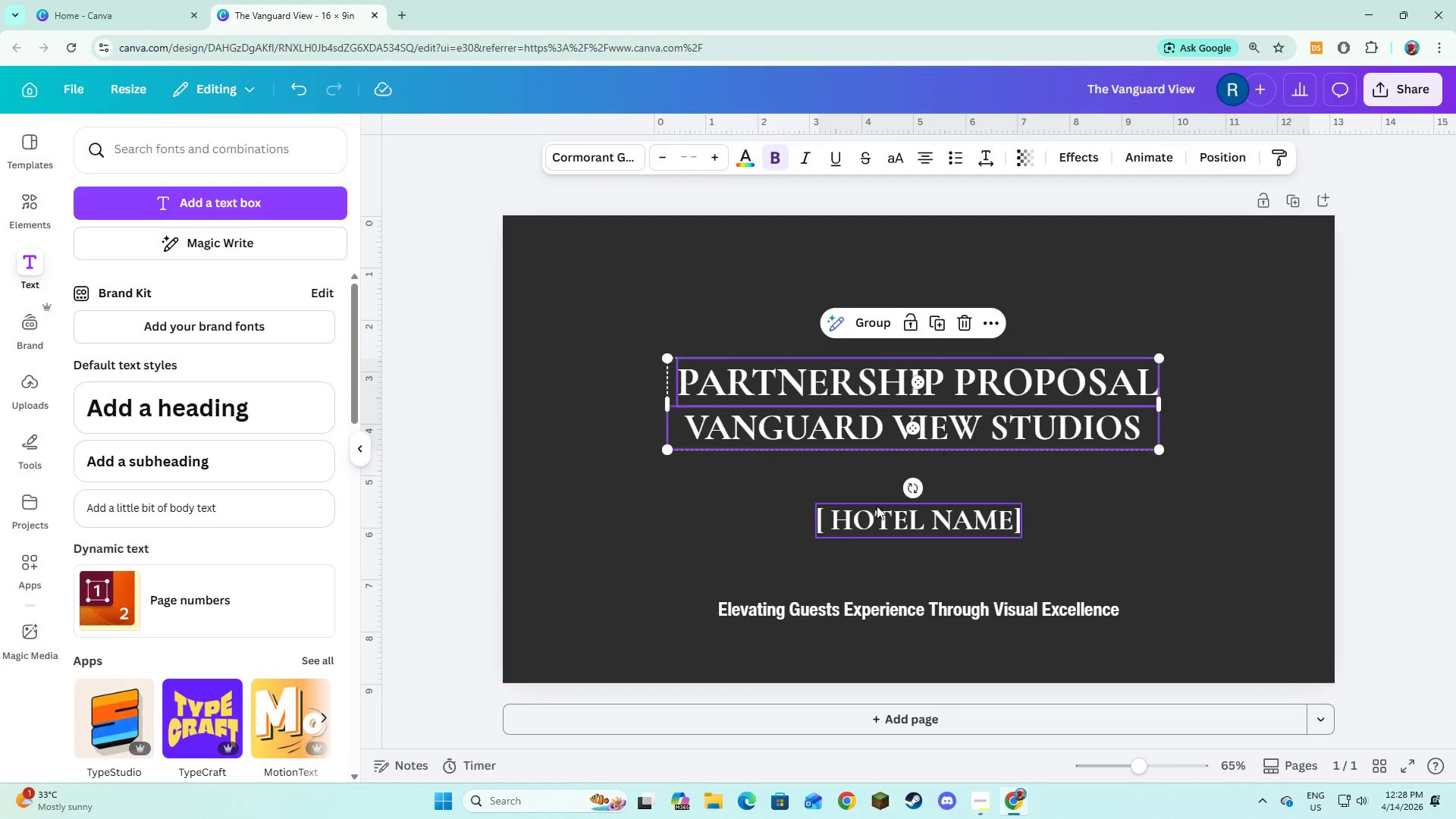 
left_click([877, 509])
 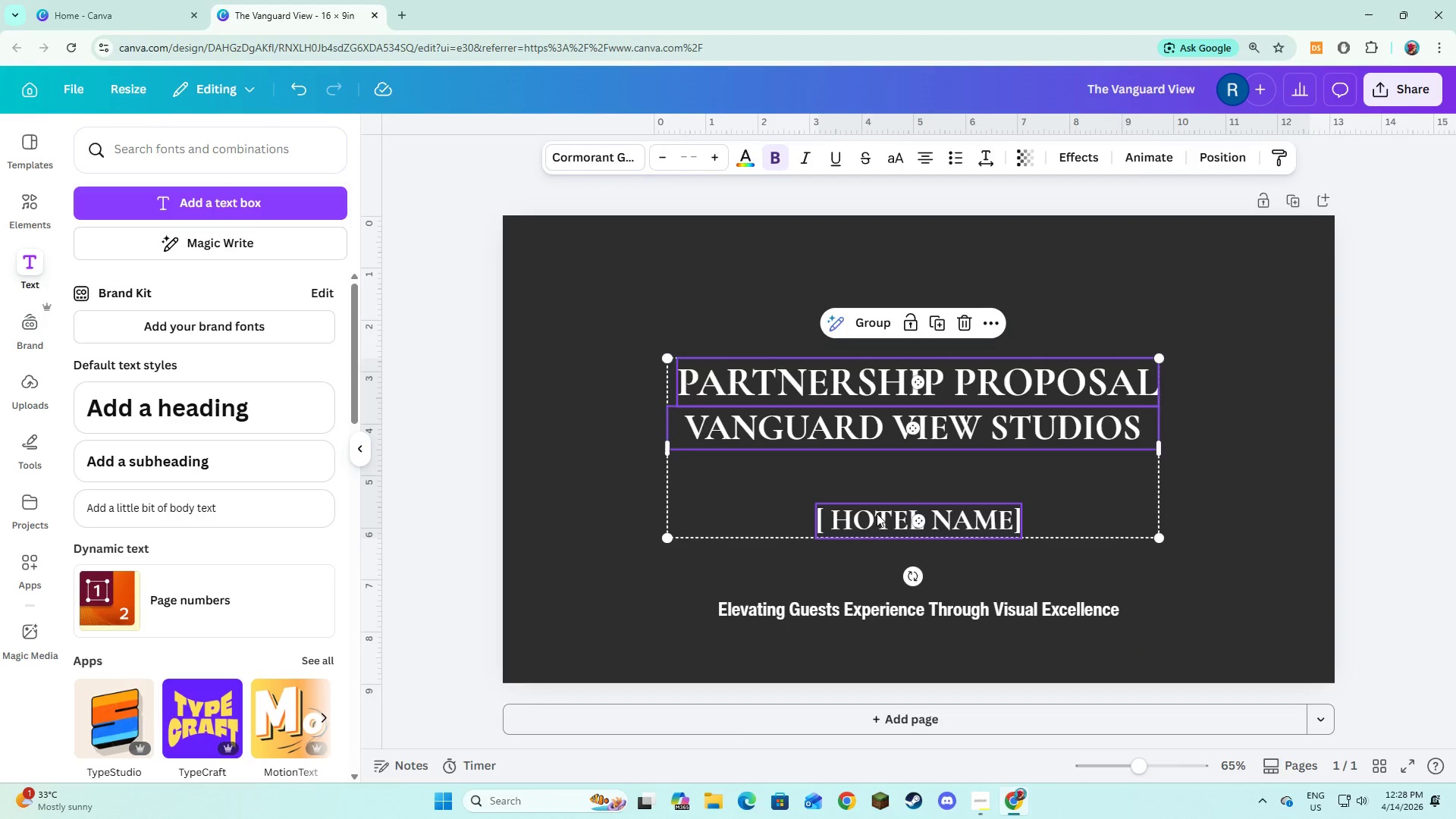 
left_click_drag(start_coordinate=[877, 513], to_coordinate=[877, 463])
 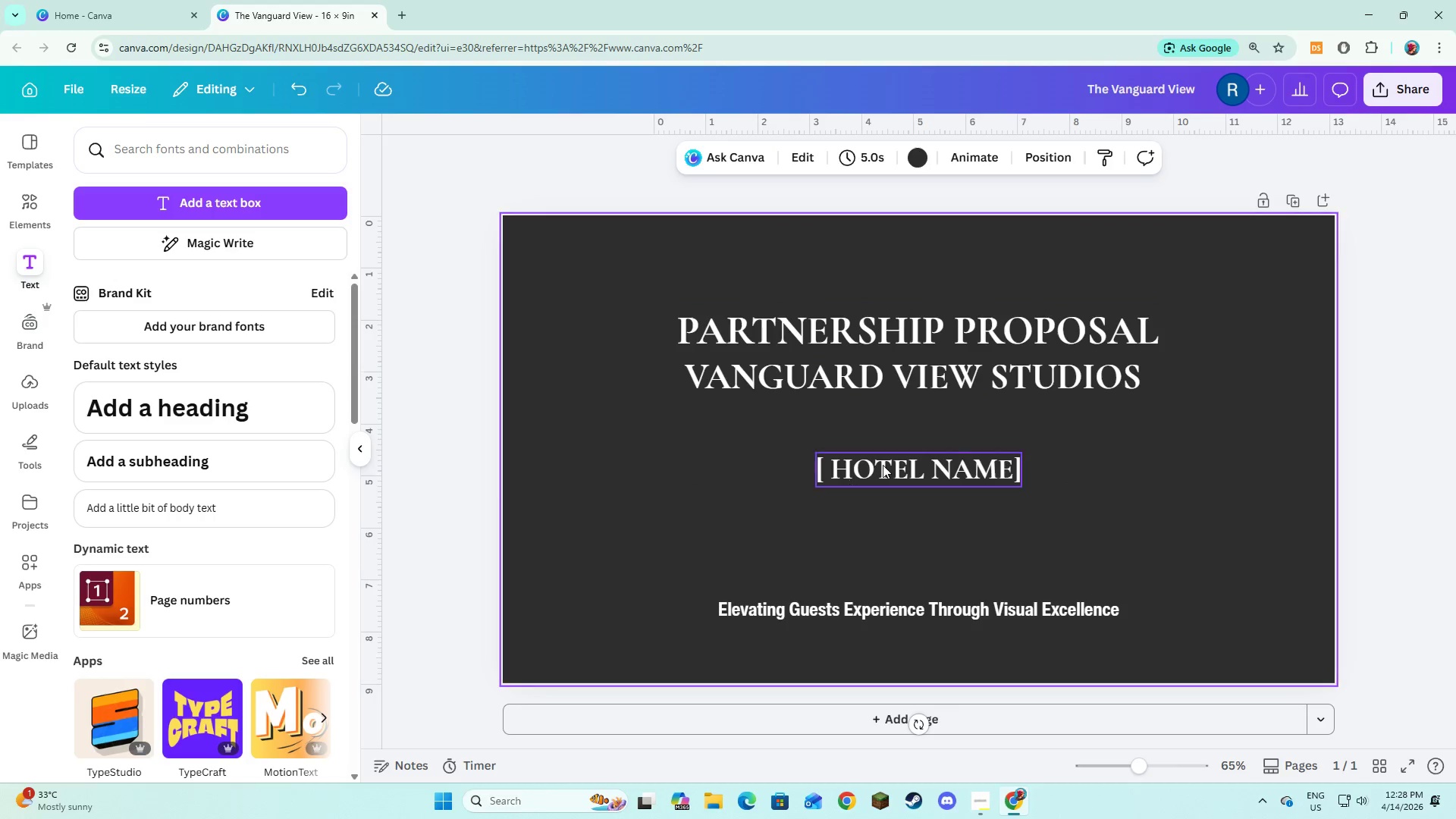 
double_click([883, 465])
 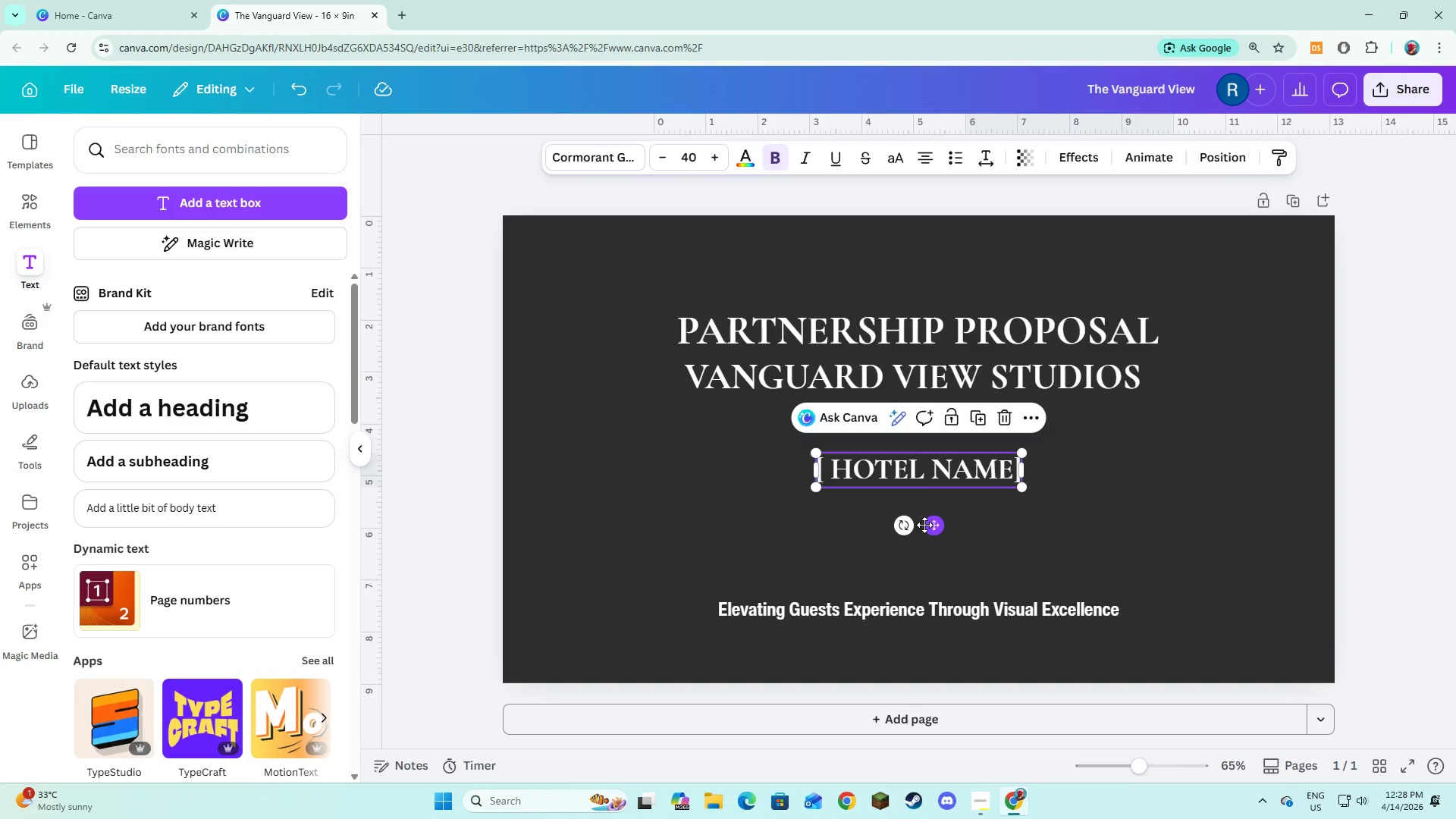 
left_click_drag(start_coordinate=[928, 522], to_coordinate=[930, 555])
 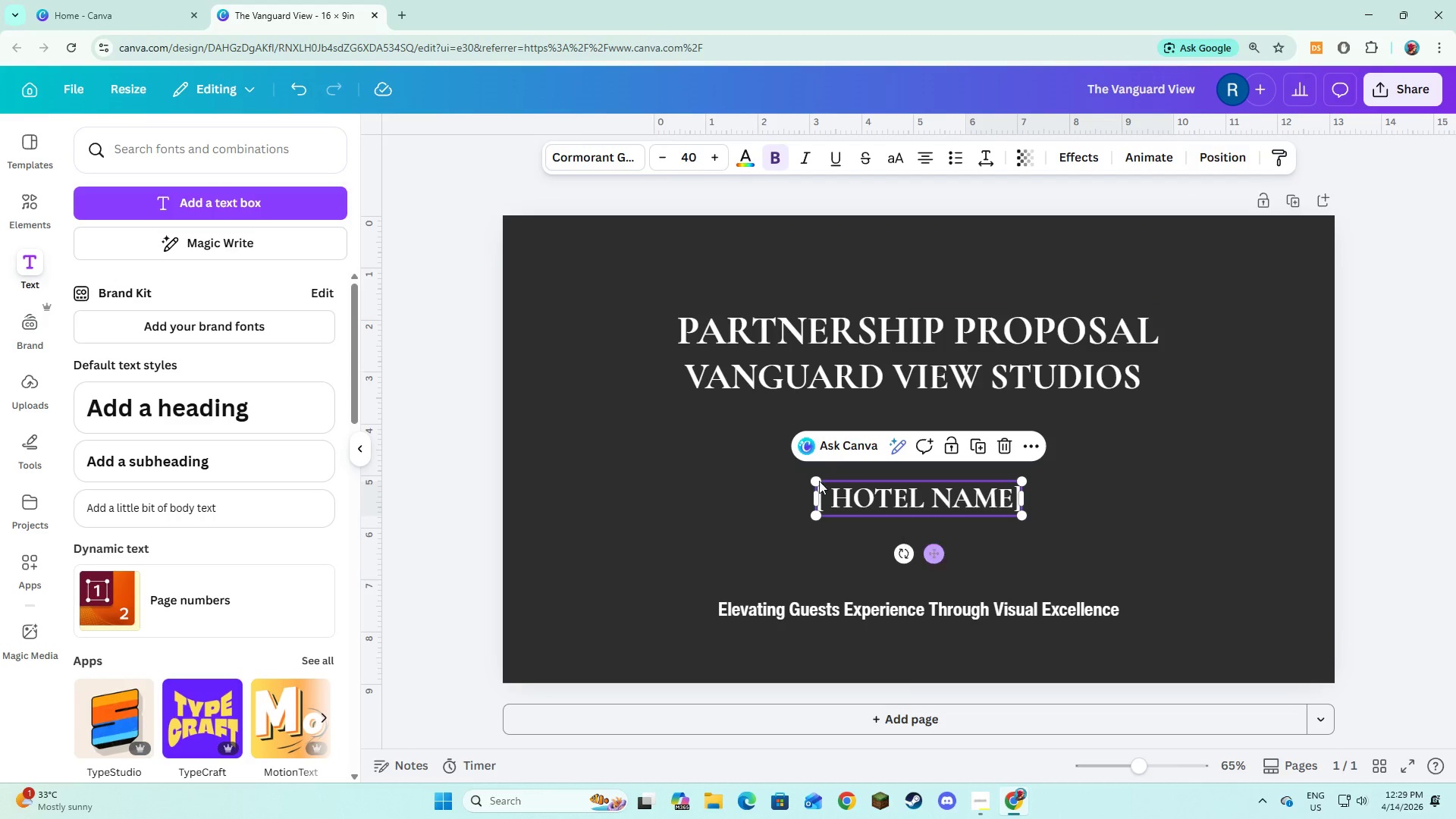 
hold_key(key=ShiftLeft, duration=1.5)
left_click([833, 328])
 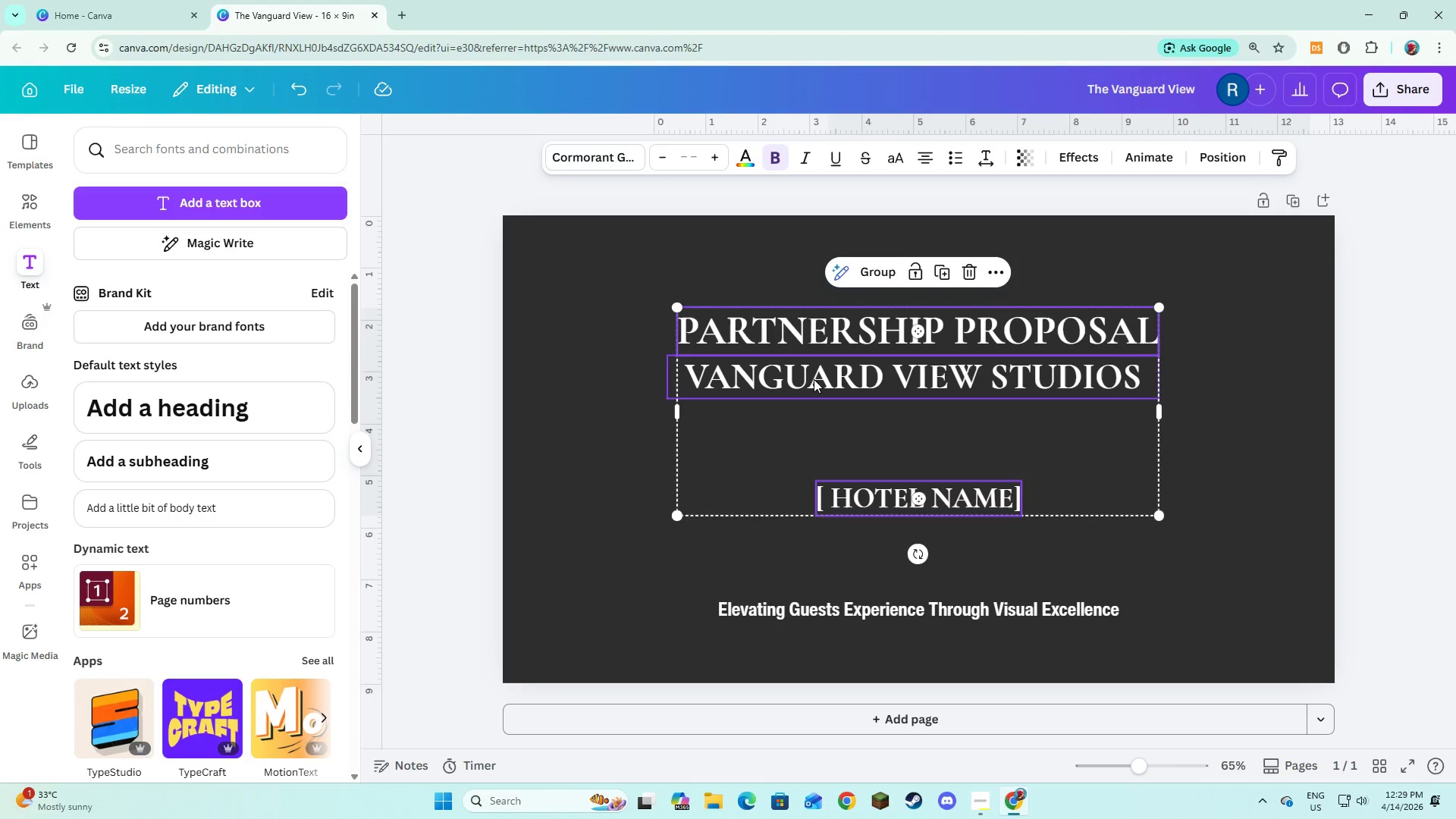 
double_click([814, 379])
 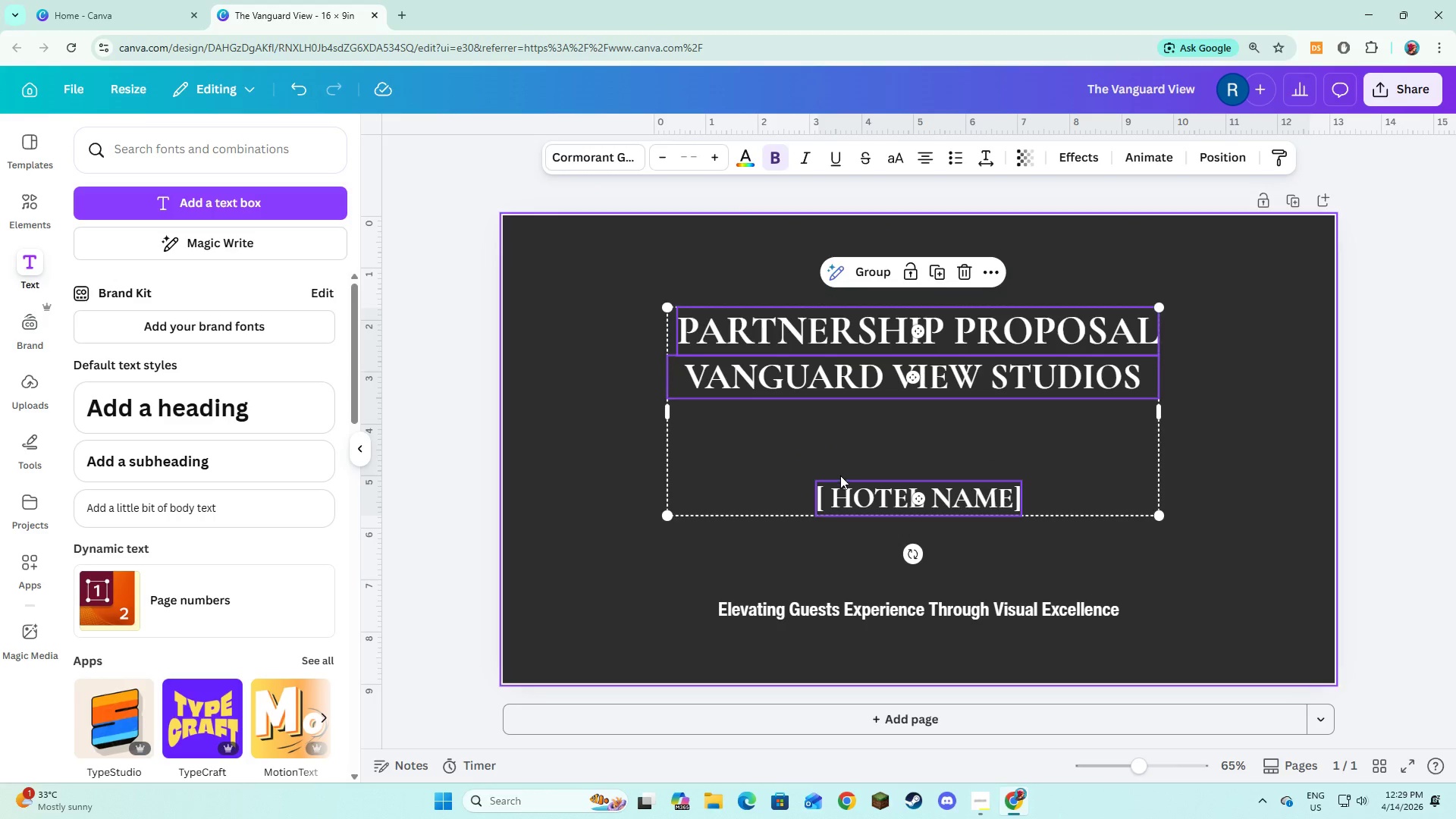 
hold_key(key=ShiftLeft, duration=1.51)
left_click([846, 491])
 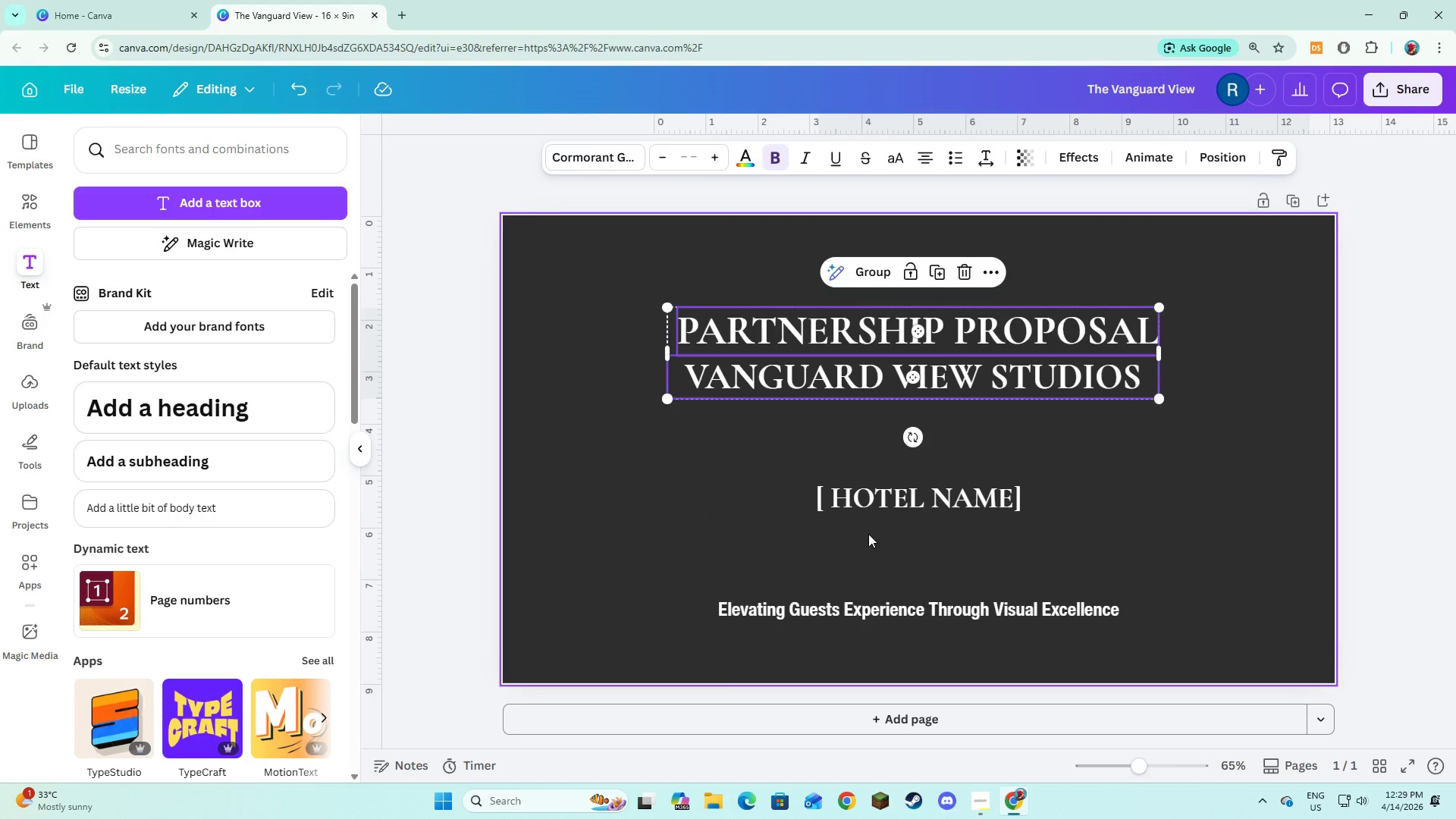 
left_click([875, 508])
 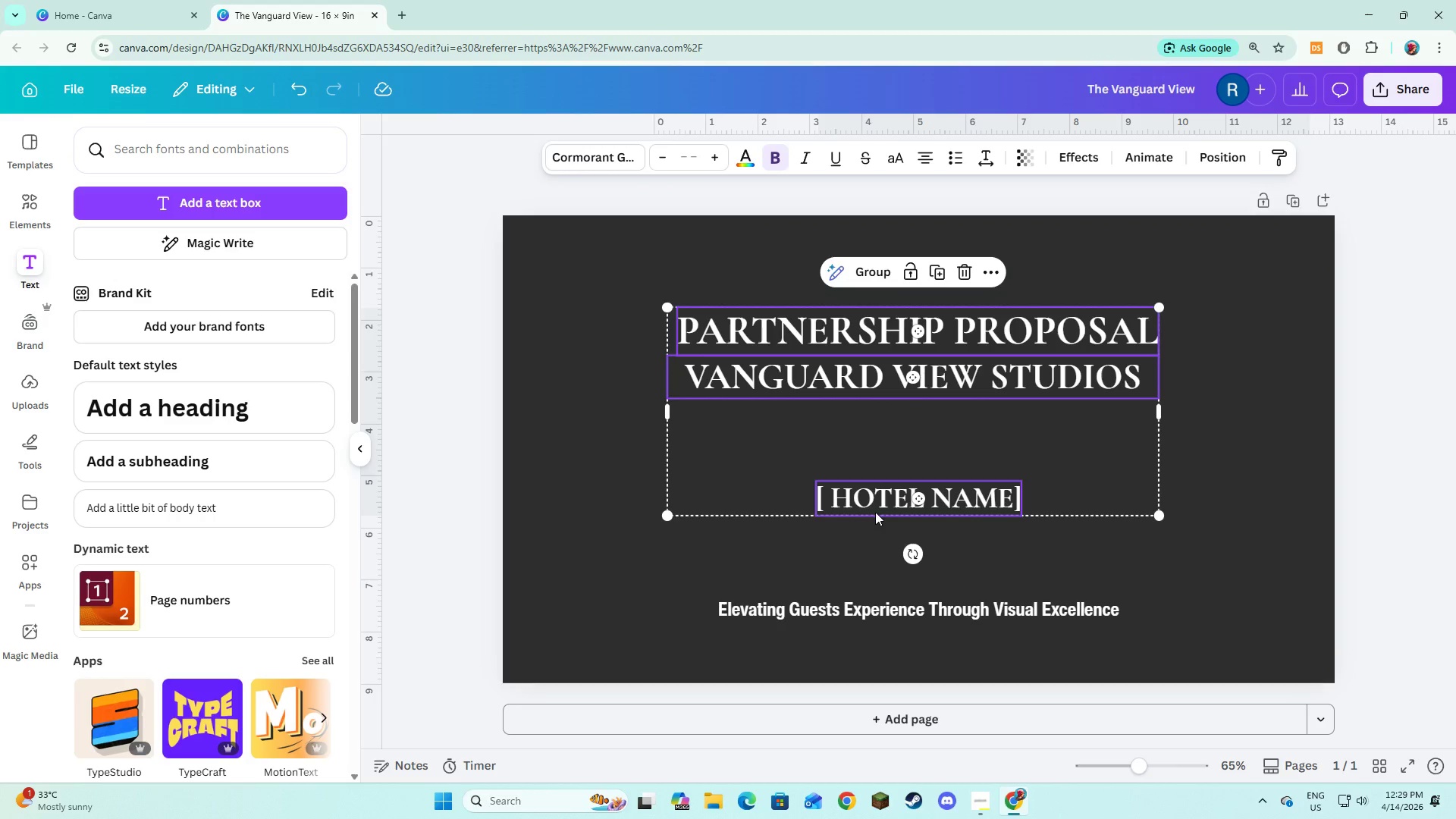 
hold_key(key=ShiftLeft, duration=0.75)
left_click([852, 618])
 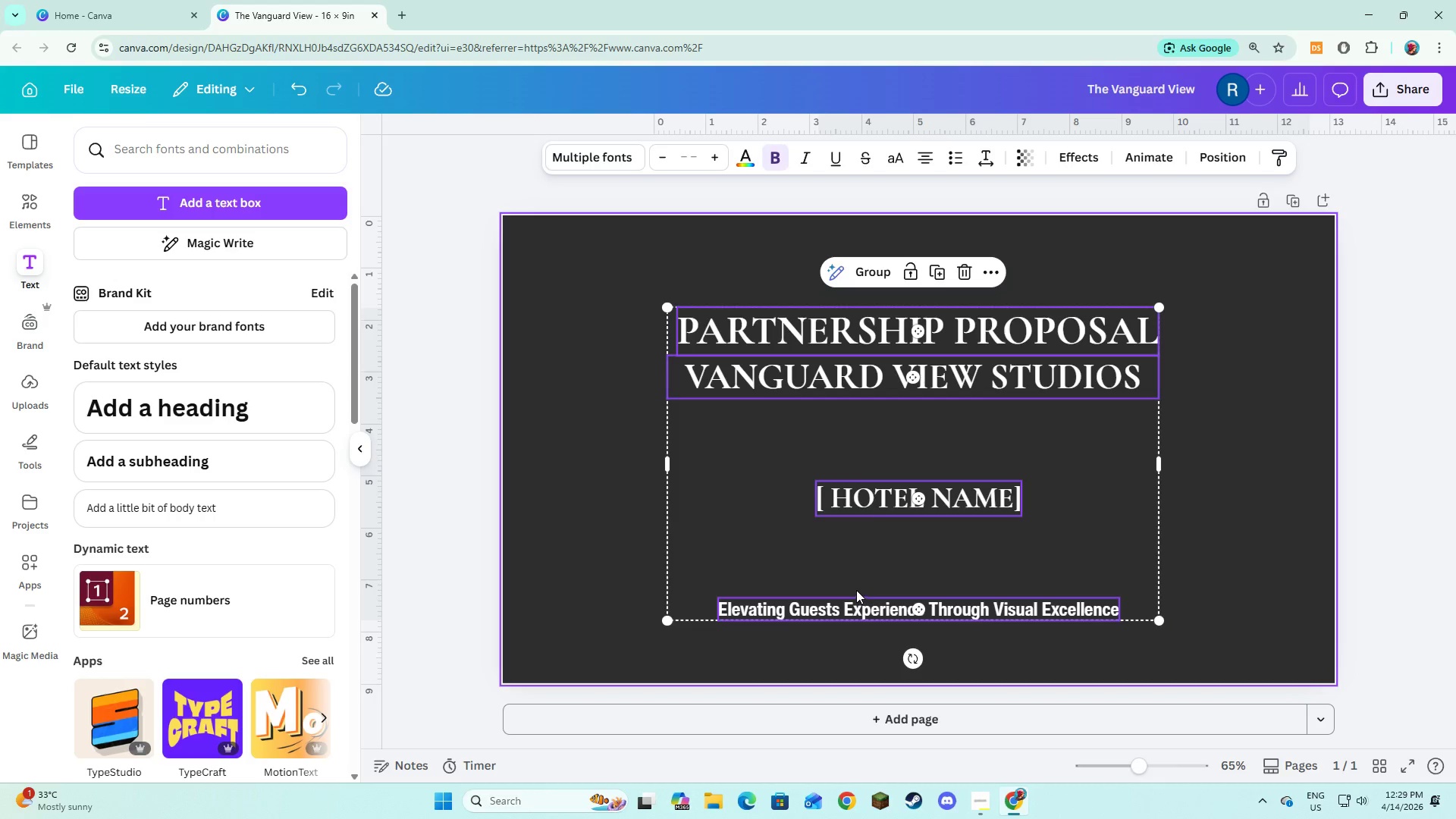 
left_click_drag(start_coordinate=[856, 590], to_coordinate=[860, 577])
 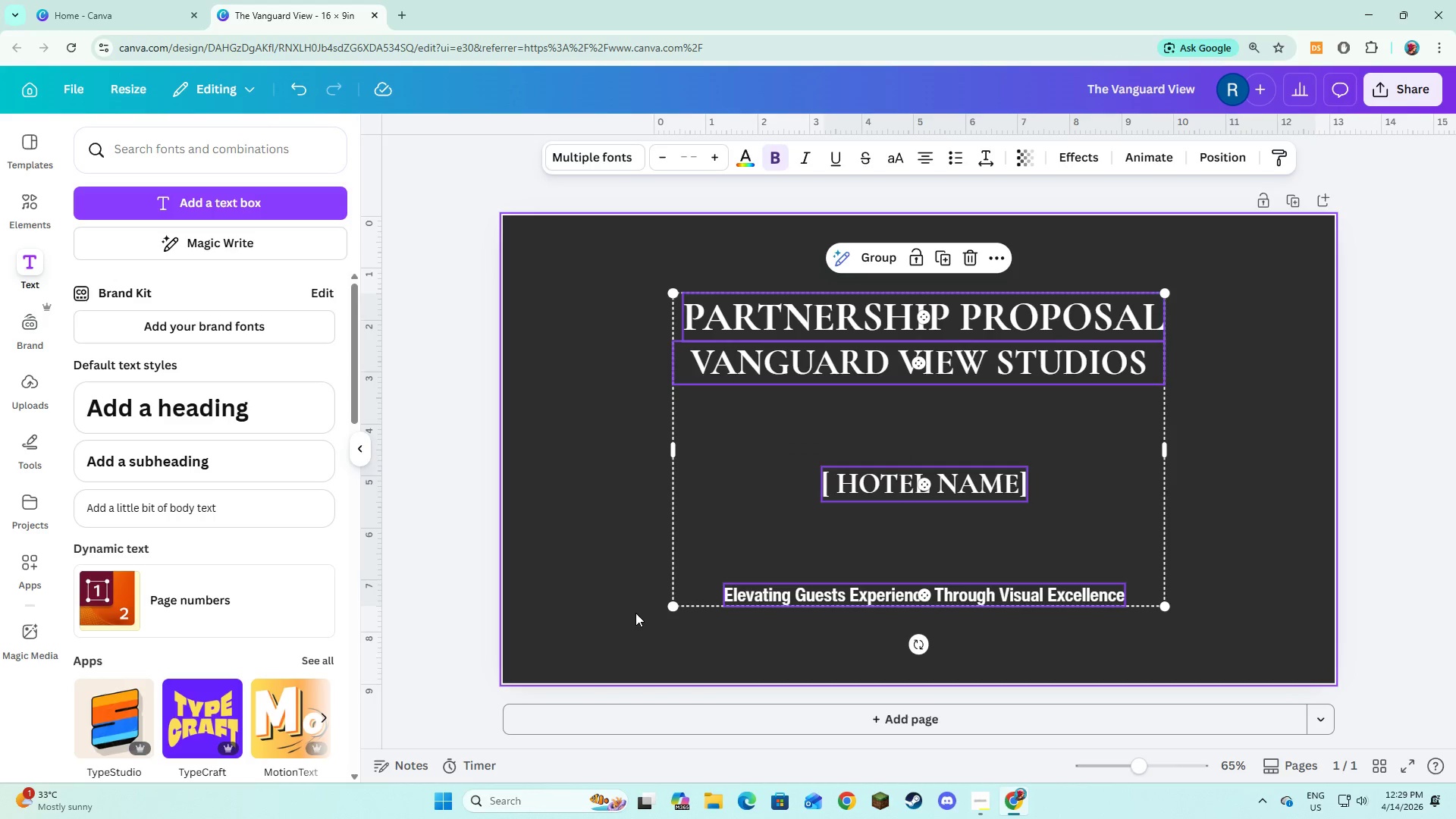 
left_click([635, 613])
 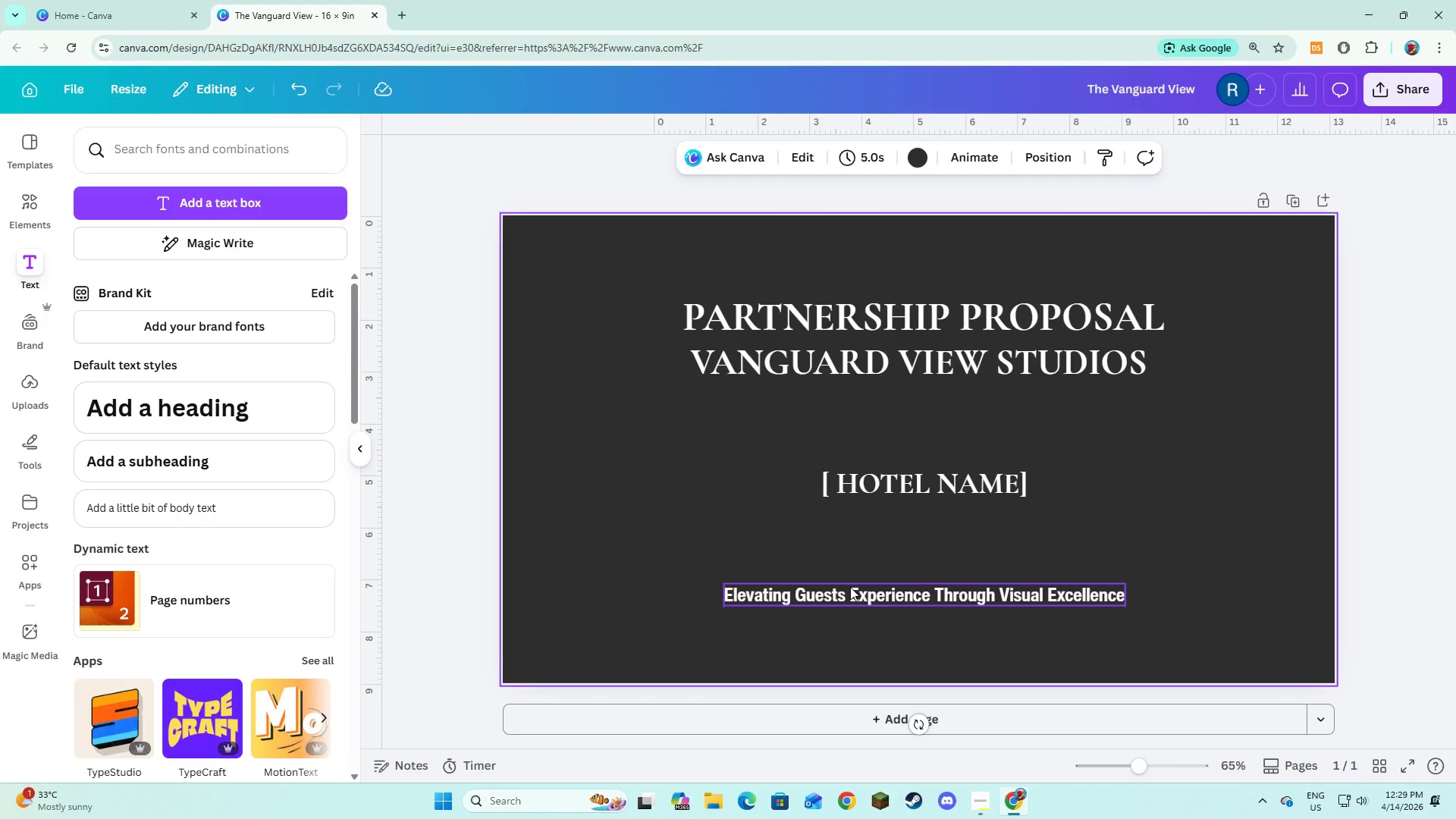 
left_click([850, 595])
 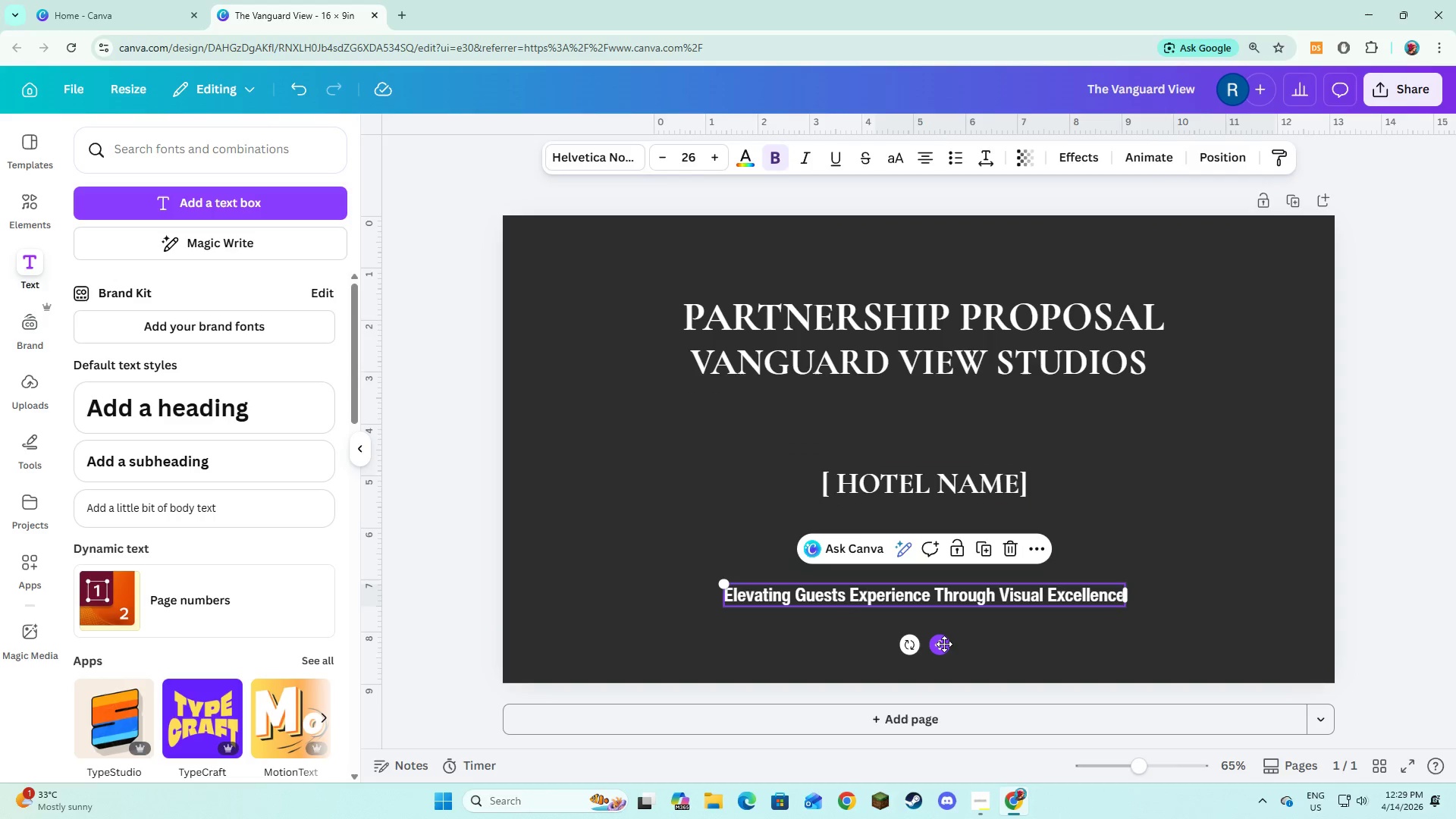 
left_click_drag(start_coordinate=[944, 644], to_coordinate=[944, 652])
 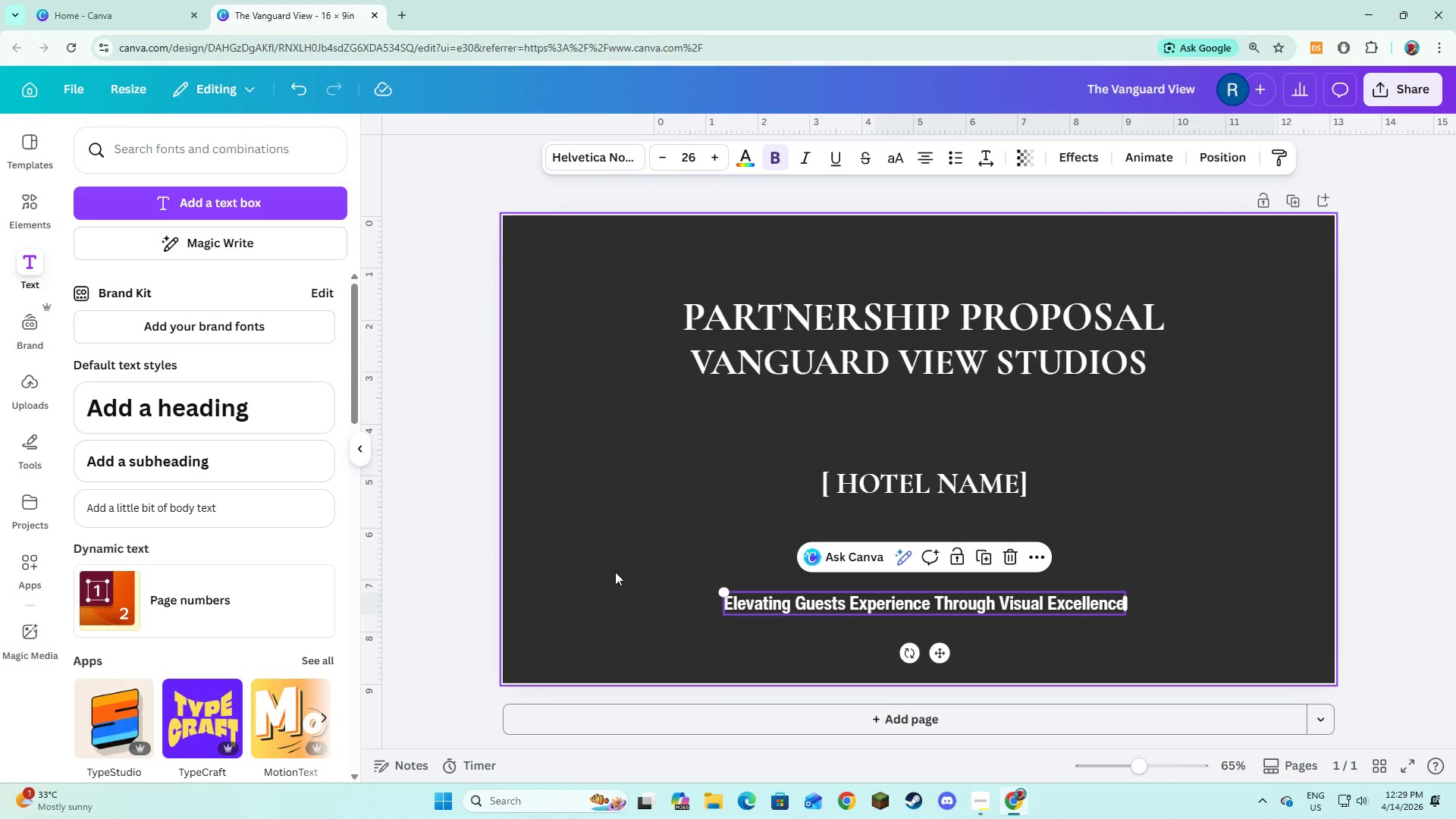 
left_click([615, 572])
 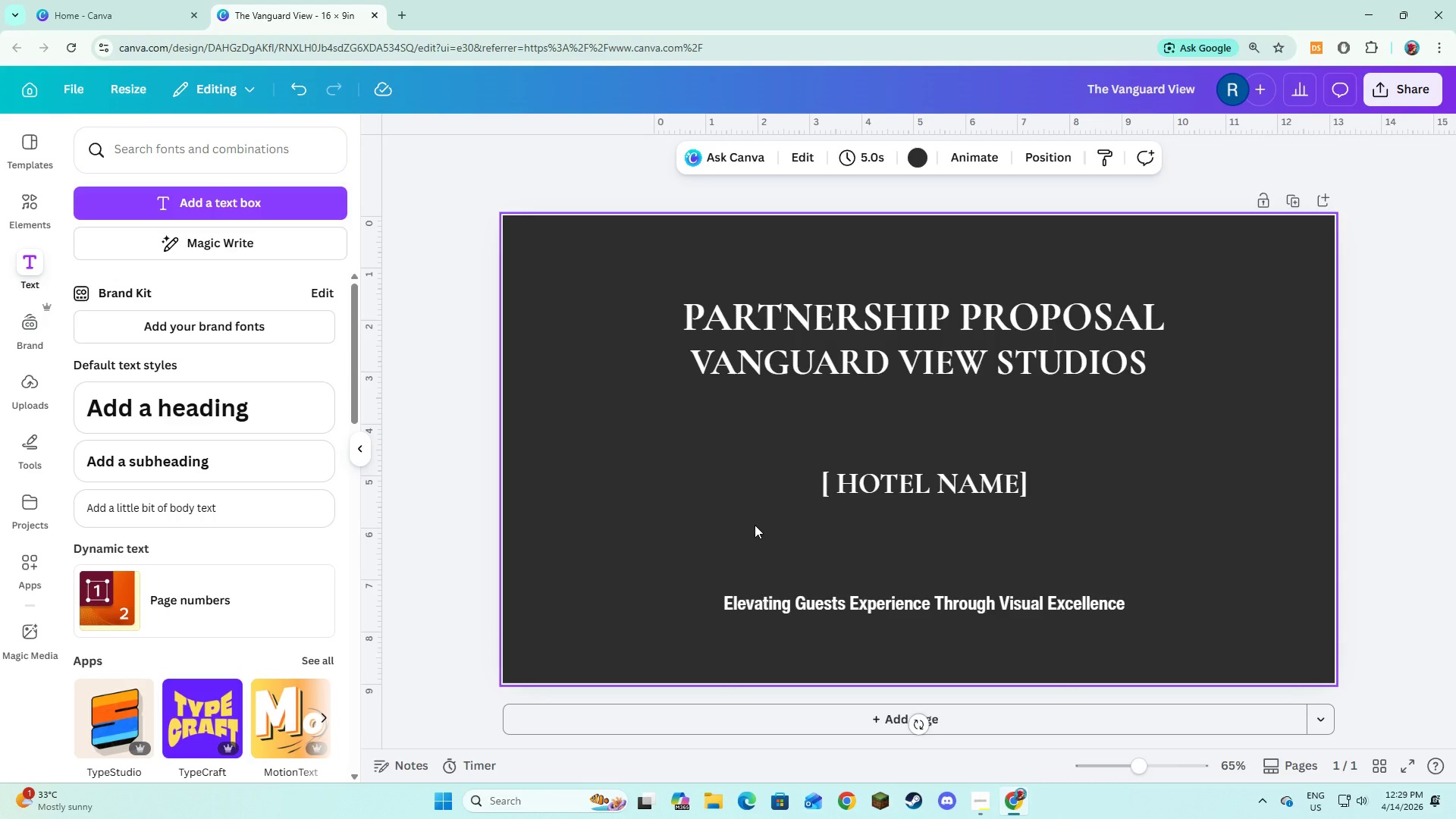 
wait(12.05)
 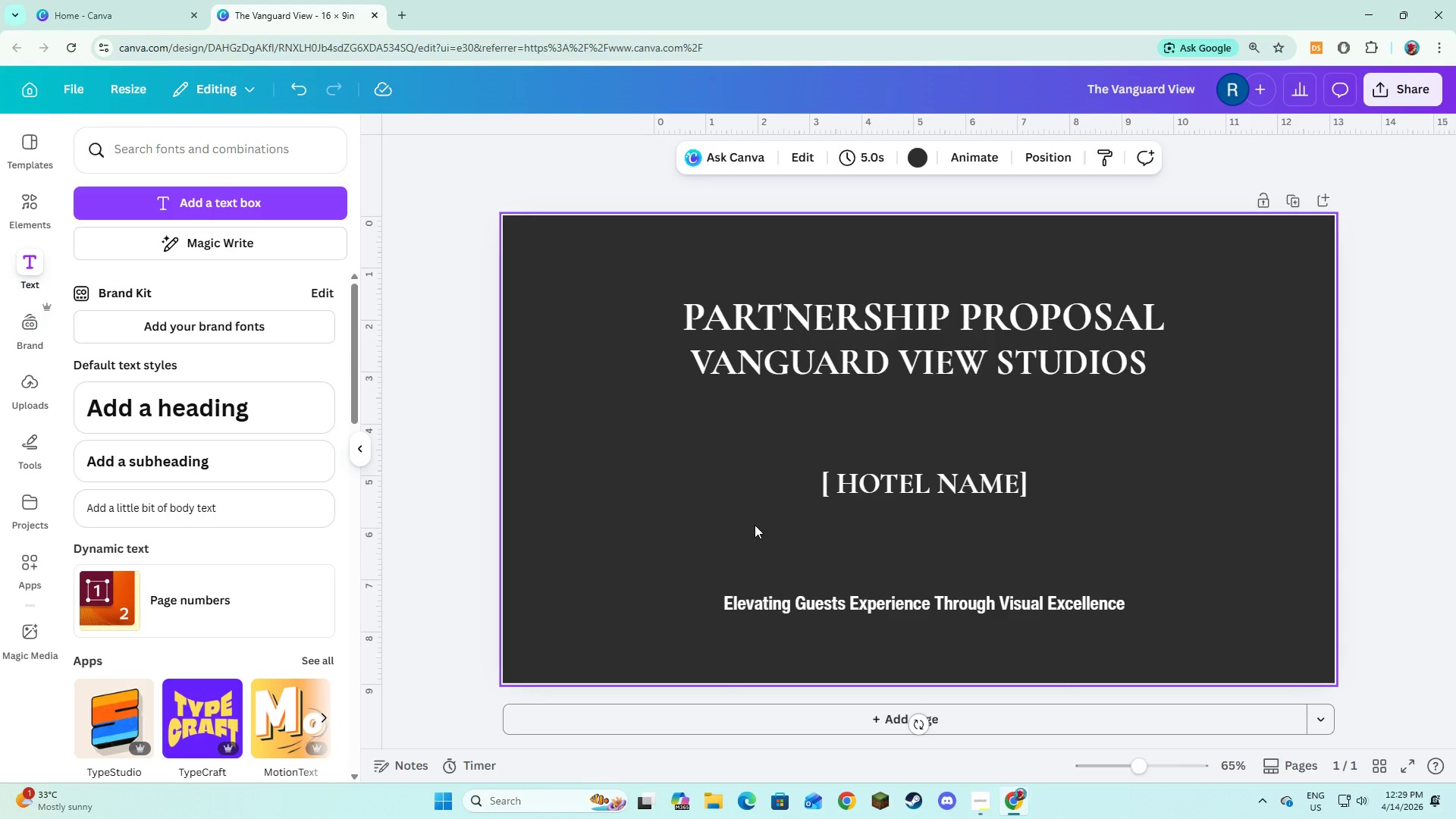 
left_click([45, 215])
 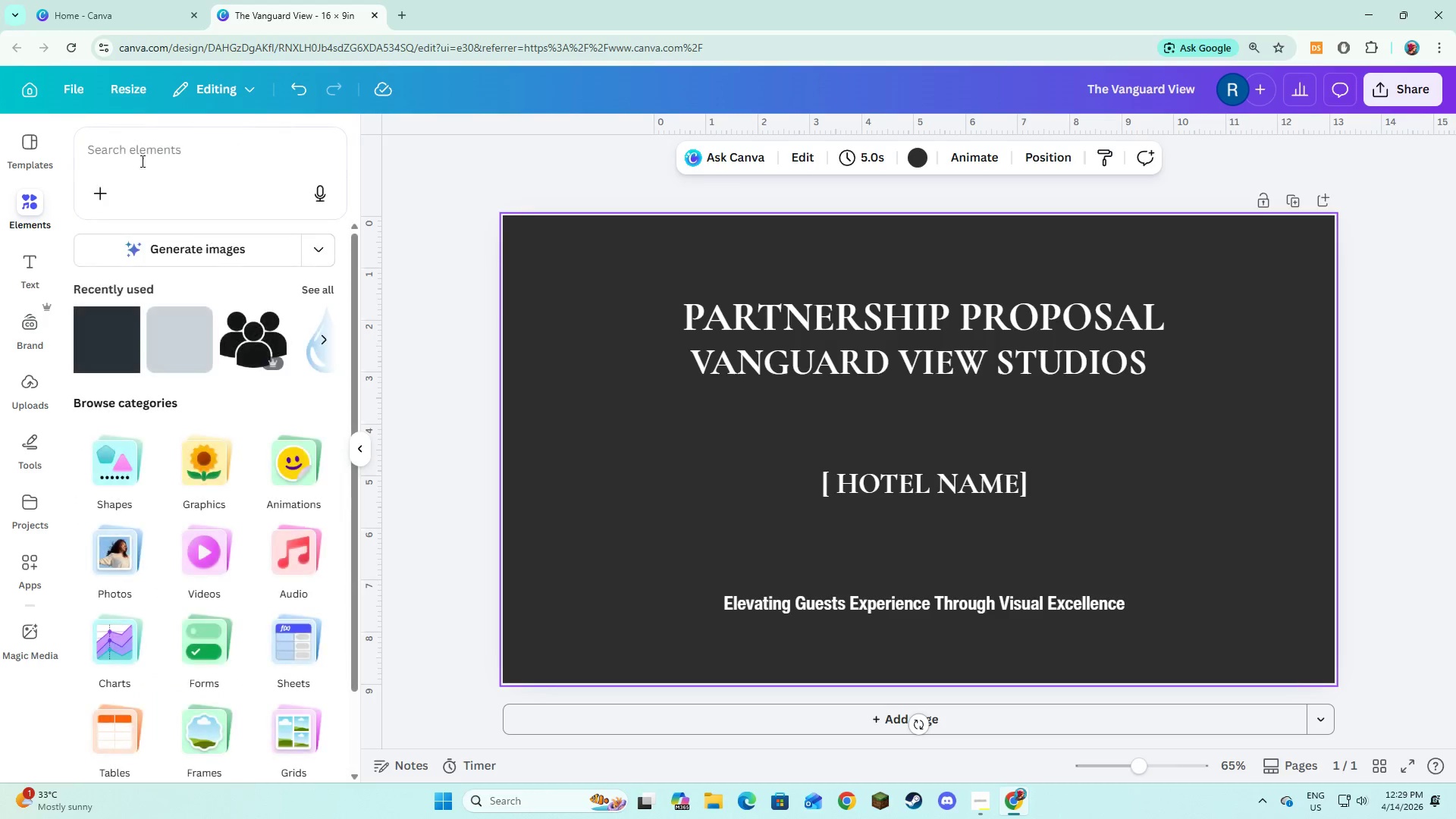 
left_click([141, 161])
 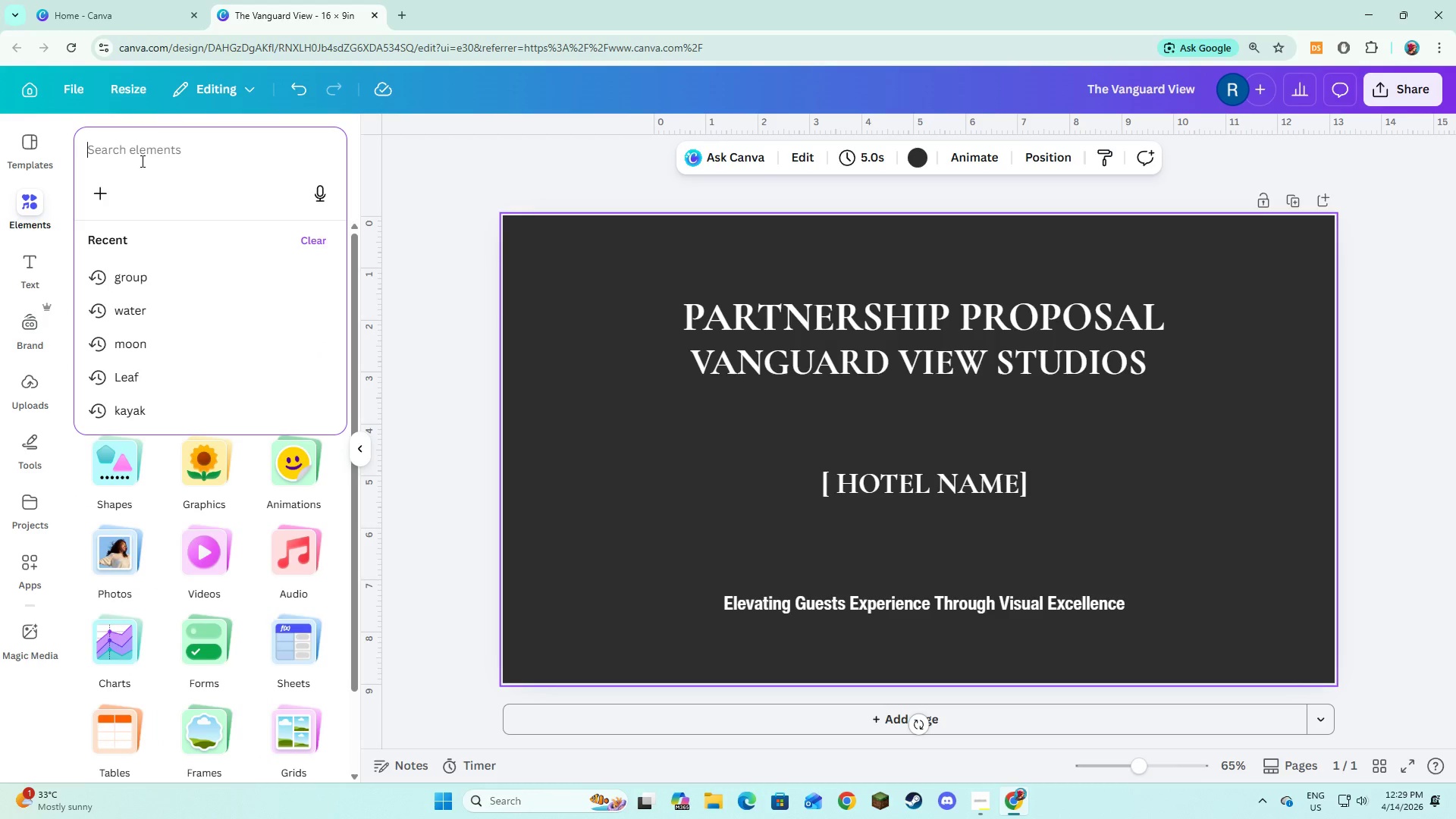 
type(Luxury hotel exterior at dusk)
 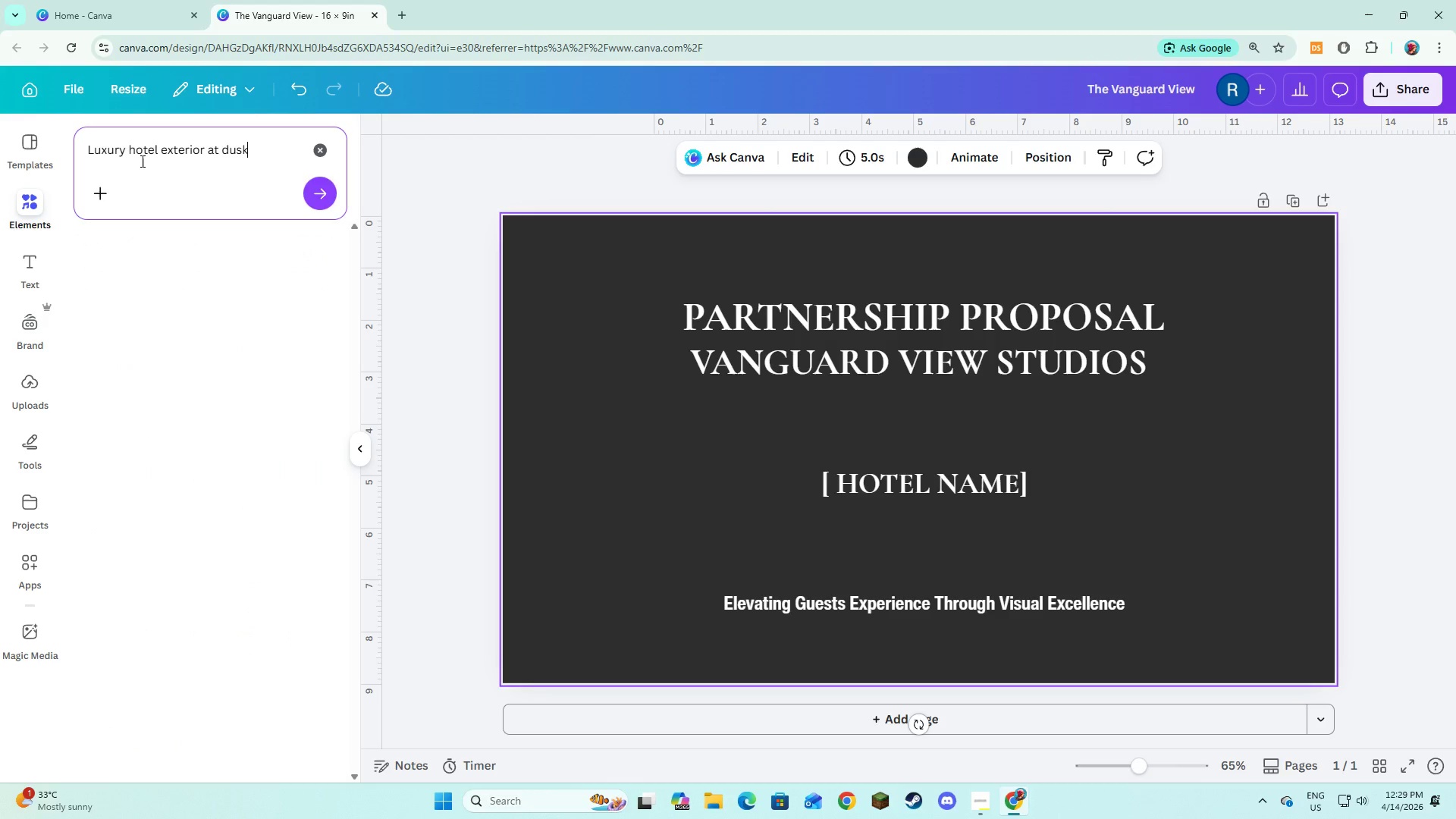 
key(Enter)
 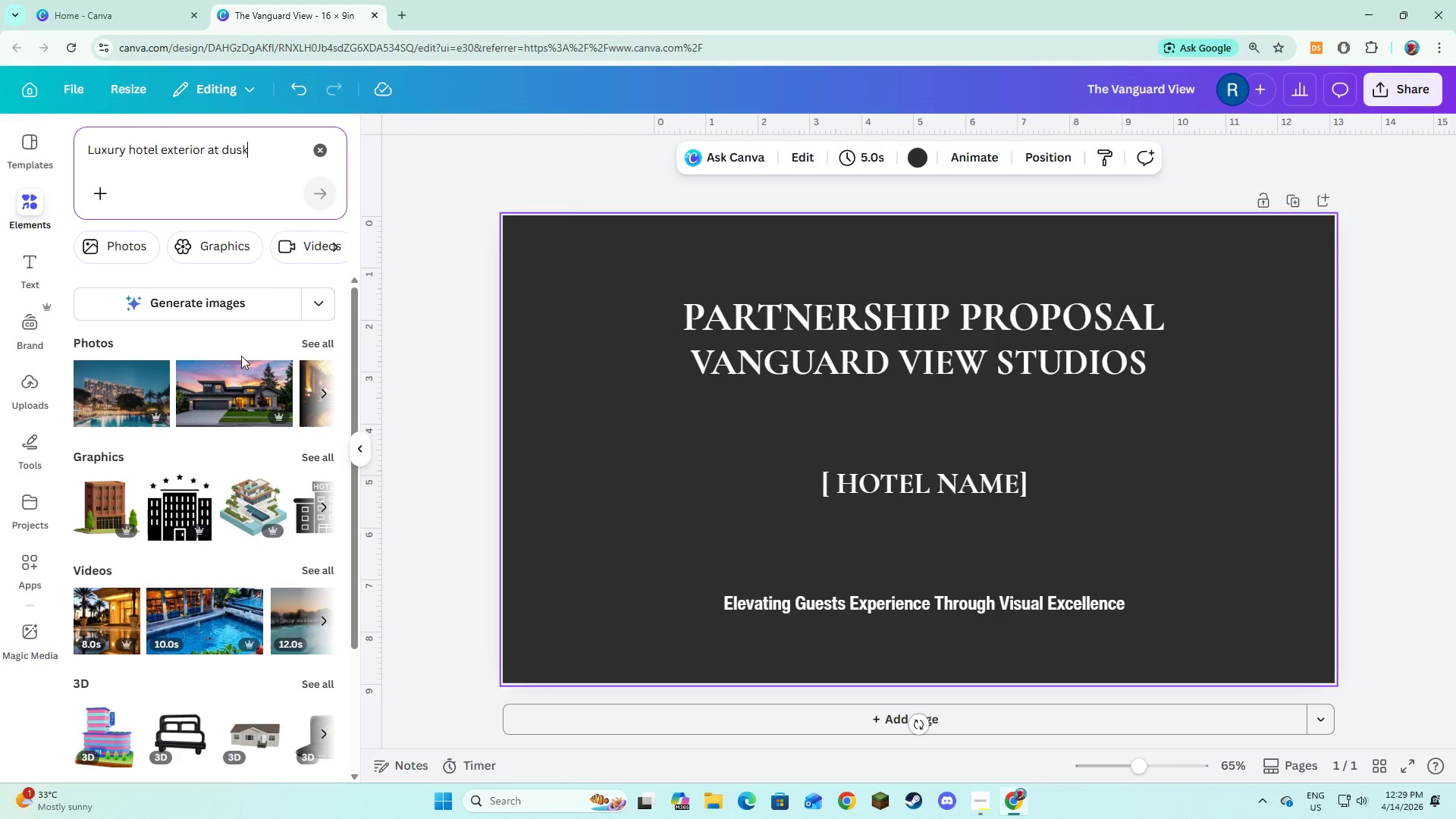 
left_click([309, 340])
 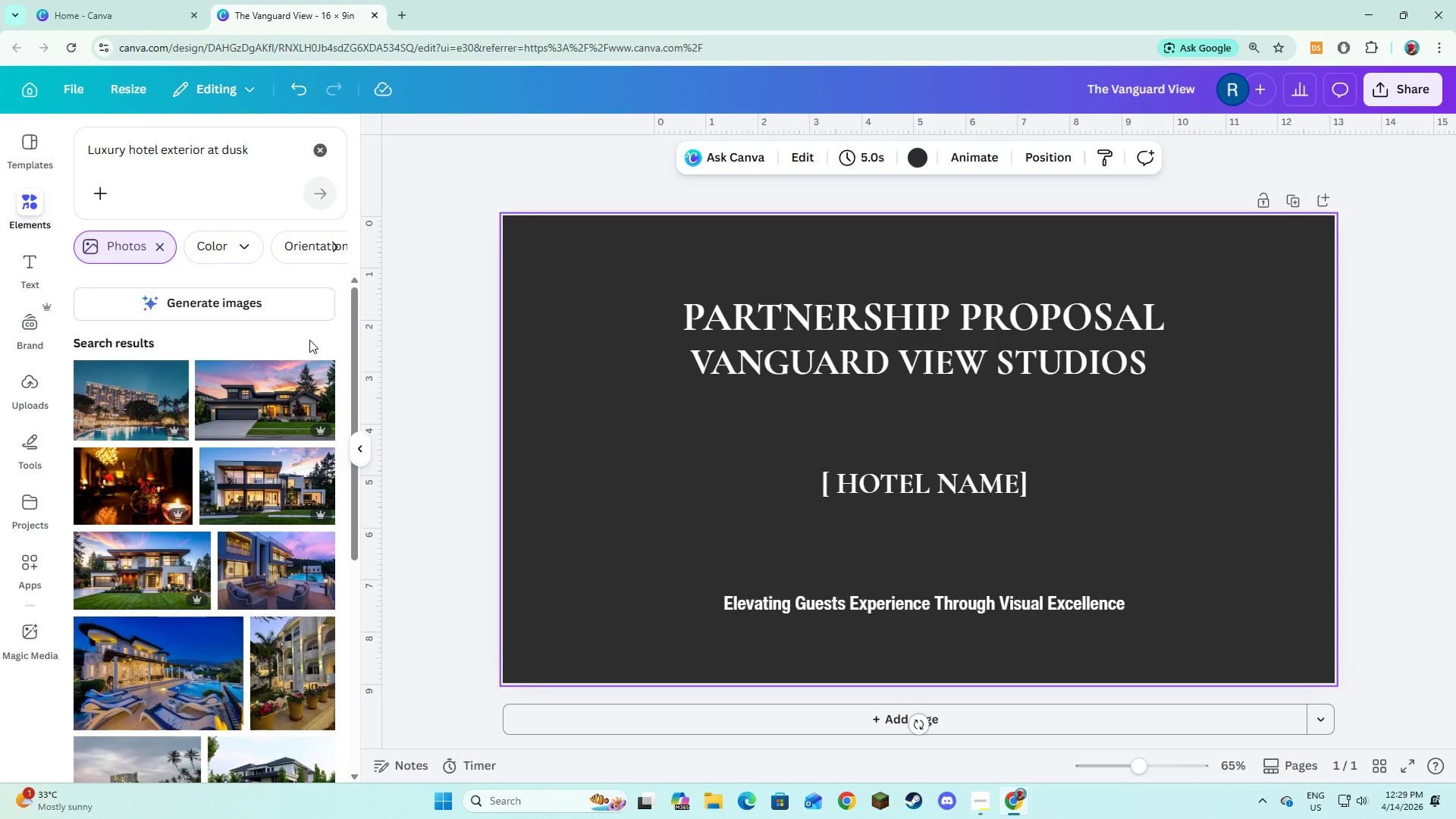 
mouse_move([301, 406])
 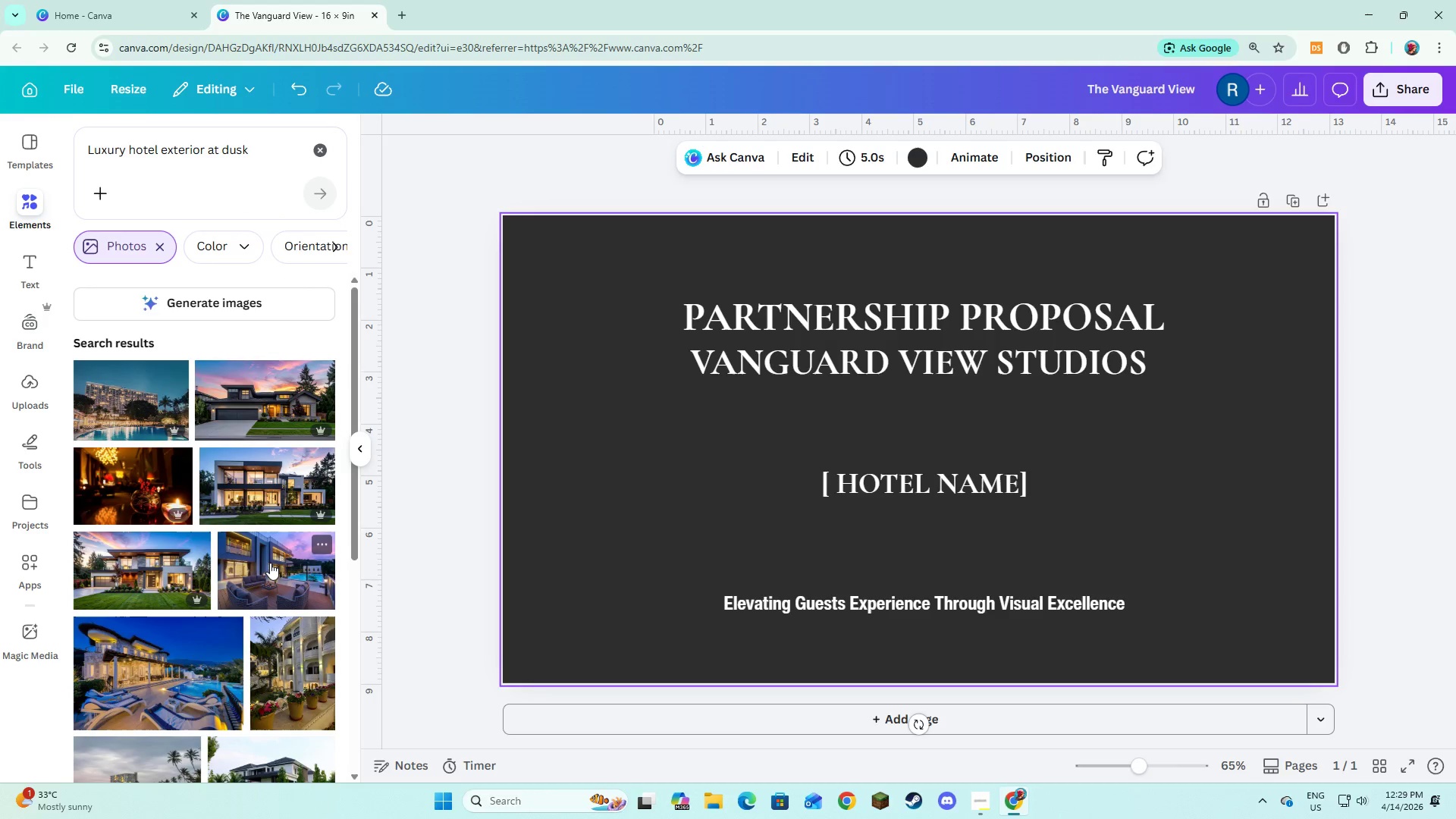 
left_click([270, 563])
 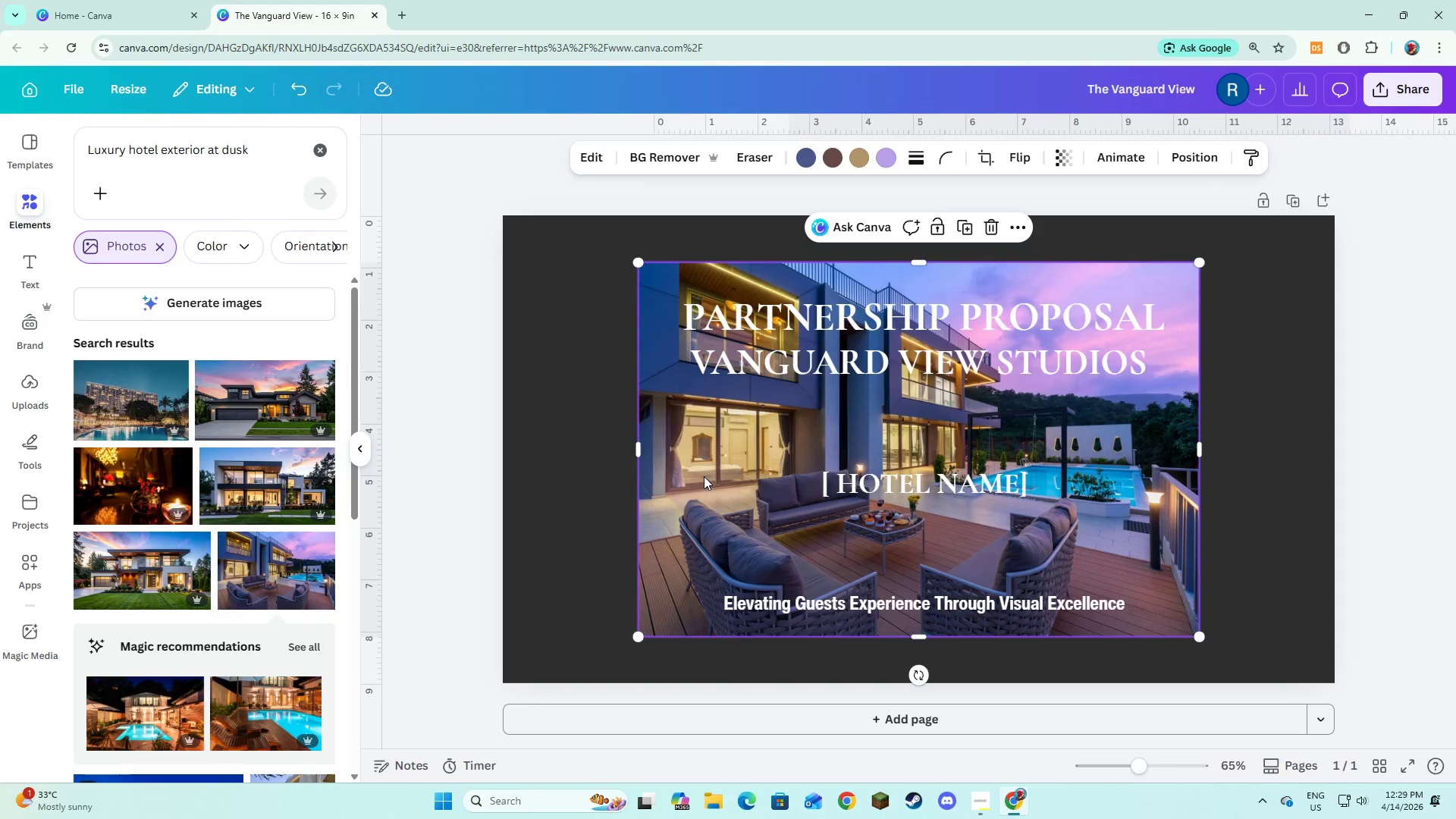 
left_click_drag(start_coordinate=[707, 499], to_coordinate=[571, 455])
 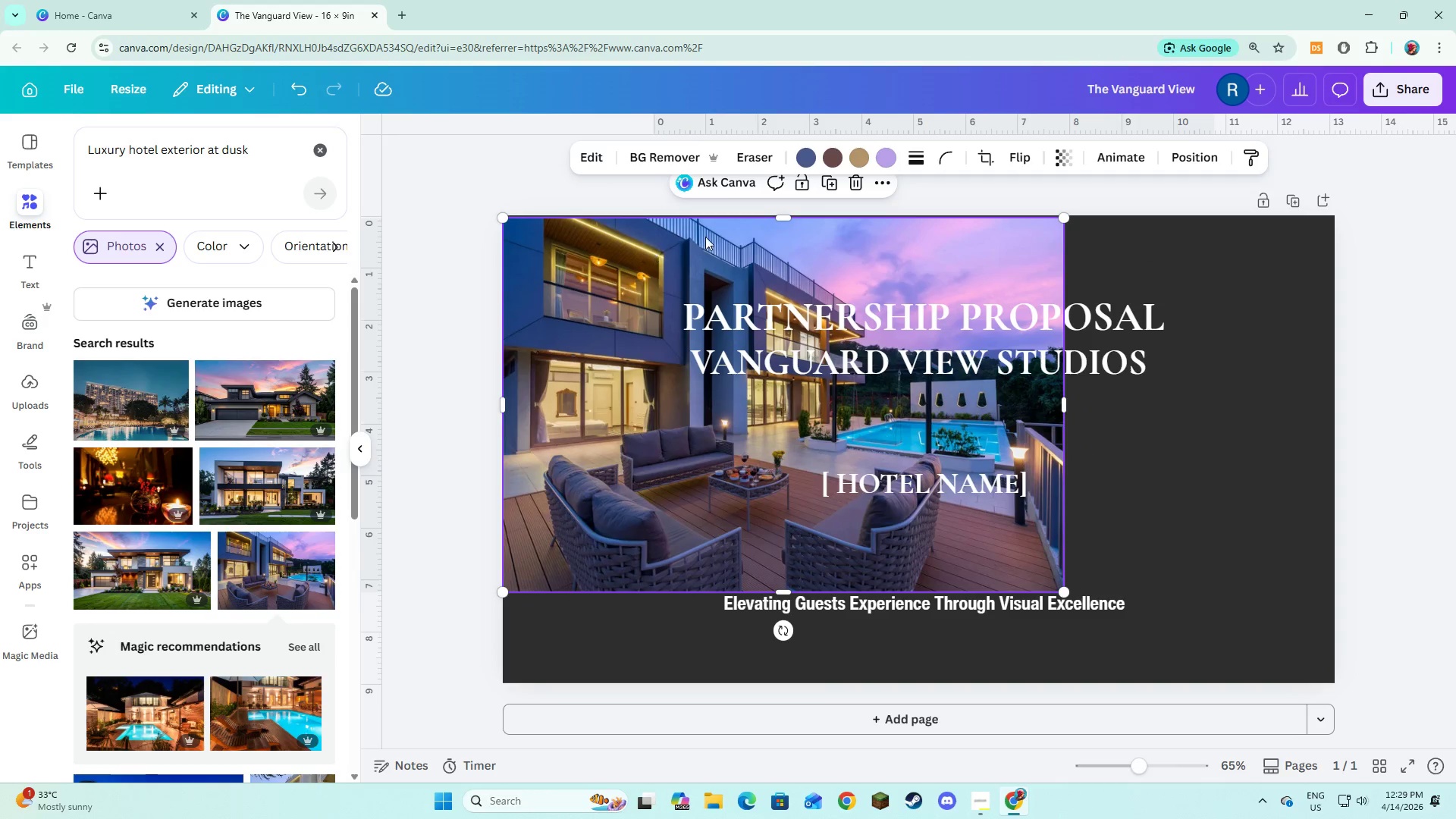 
left_click([852, 184])
 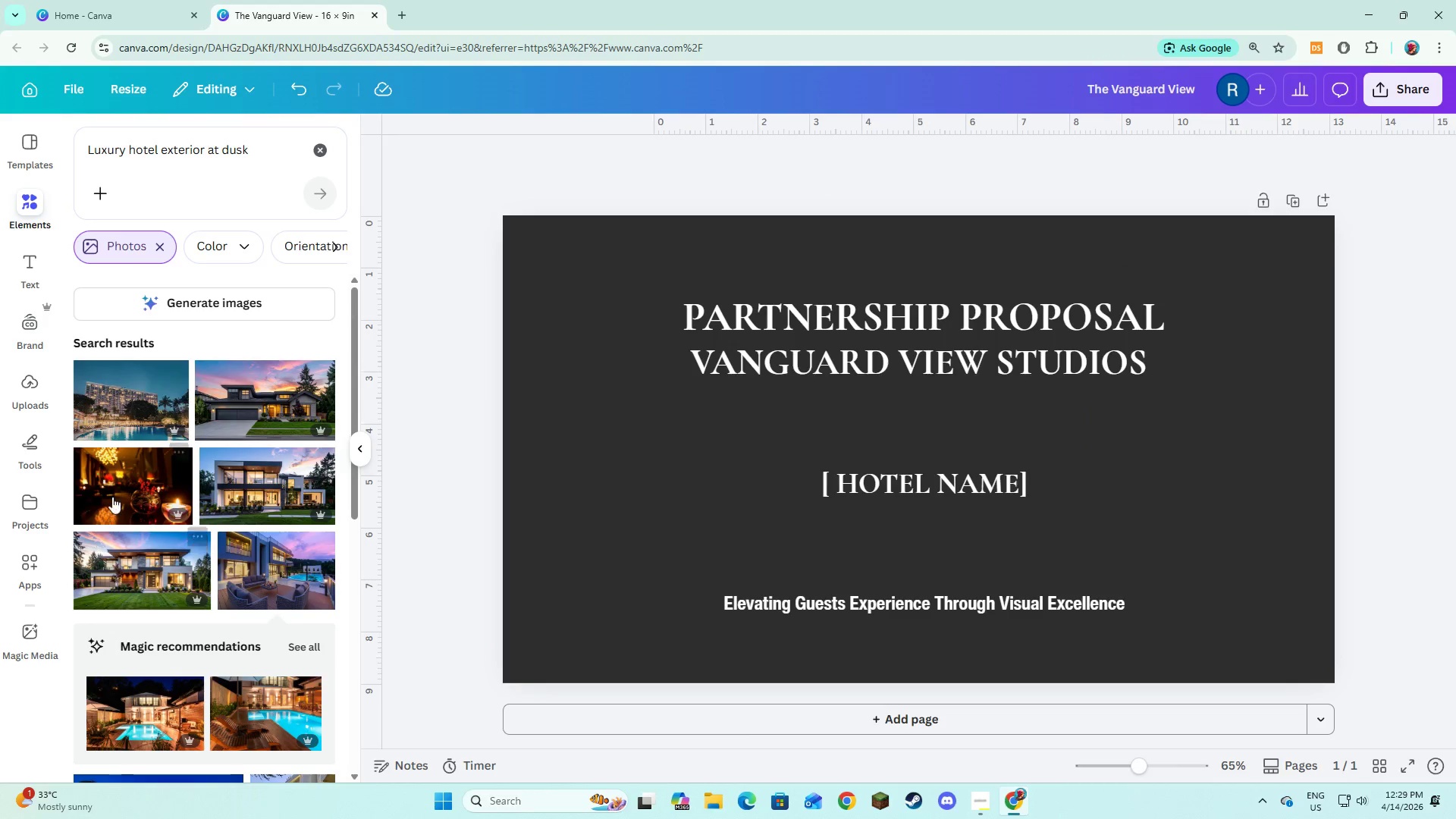 
left_click([113, 494])
 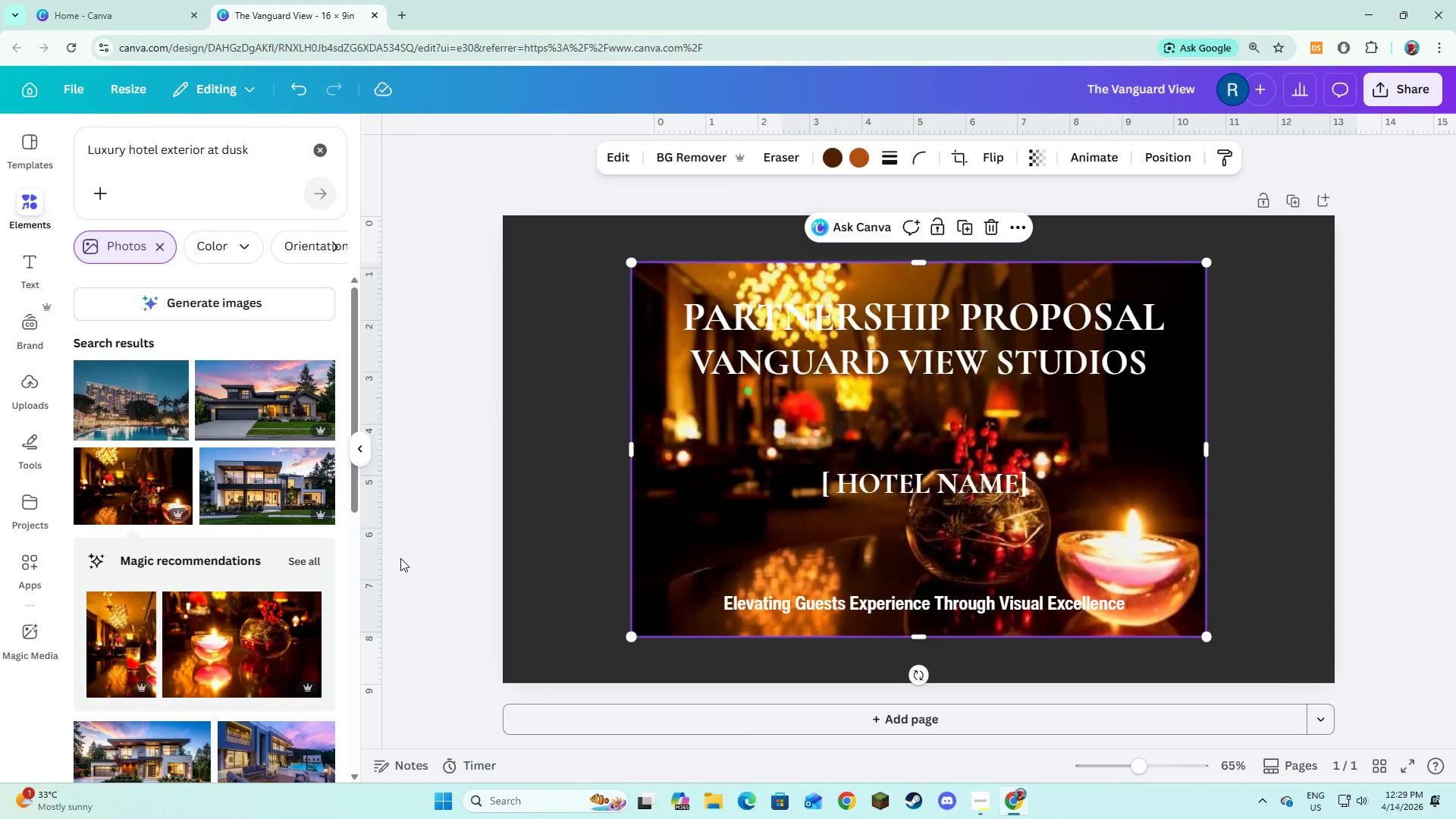 
scroll: coordinate [271, 666], scroll_direction: down, amount: 4.0
 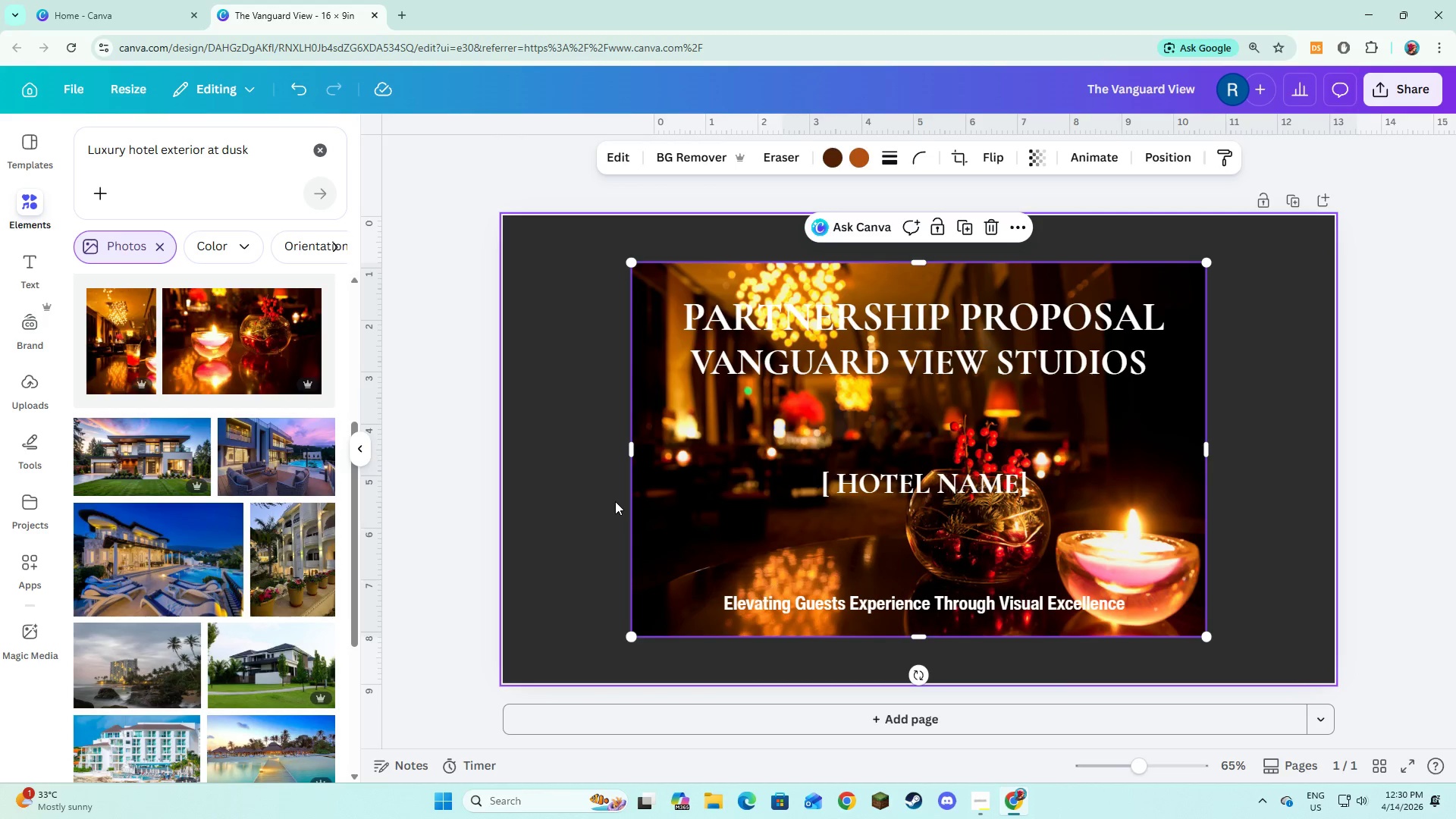 
left_click([657, 485])
 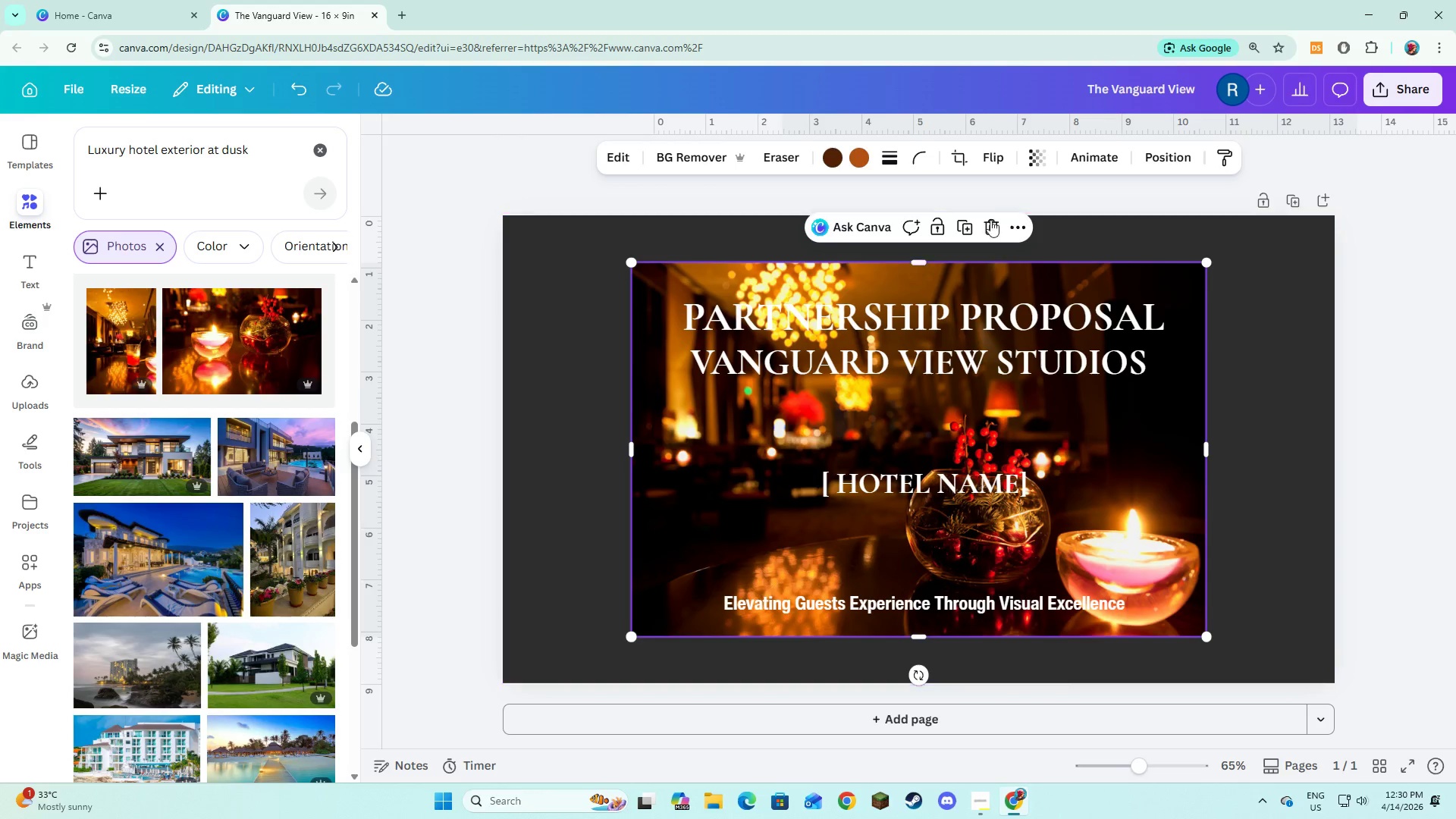 
left_click([990, 220])
 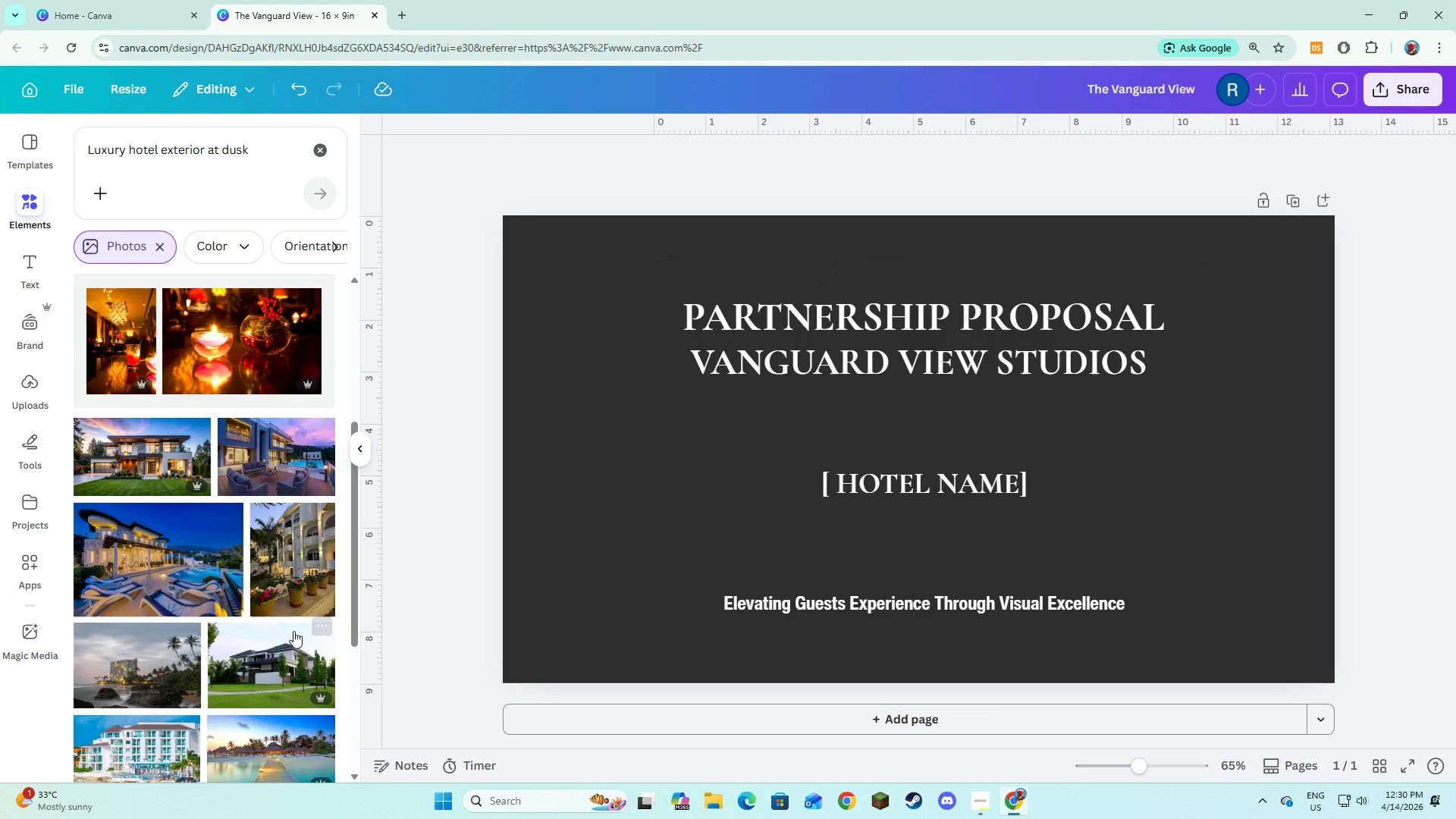 
scroll: coordinate [246, 601], scroll_direction: down, amount: 4.0
 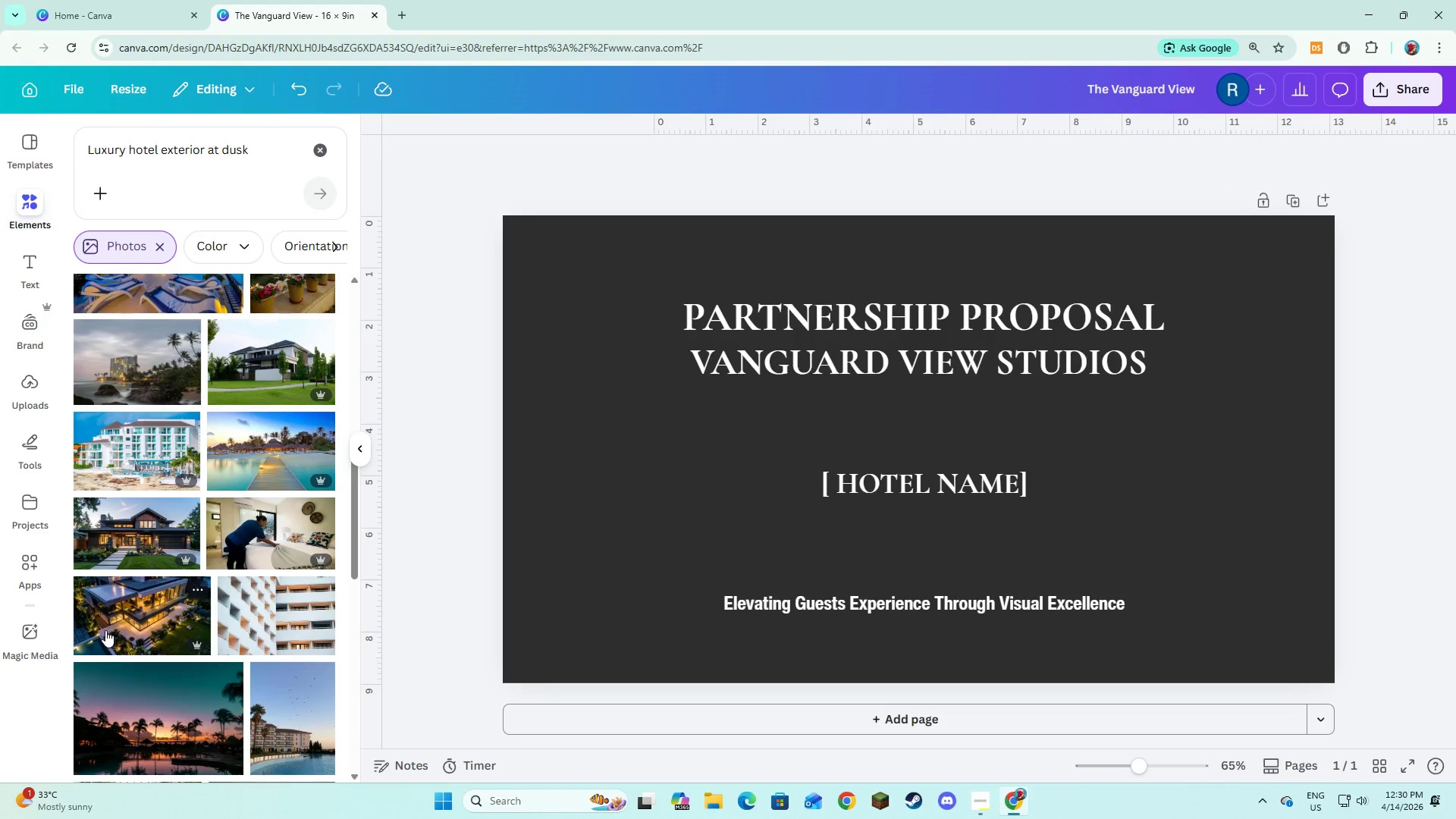 
left_click([105, 630])
 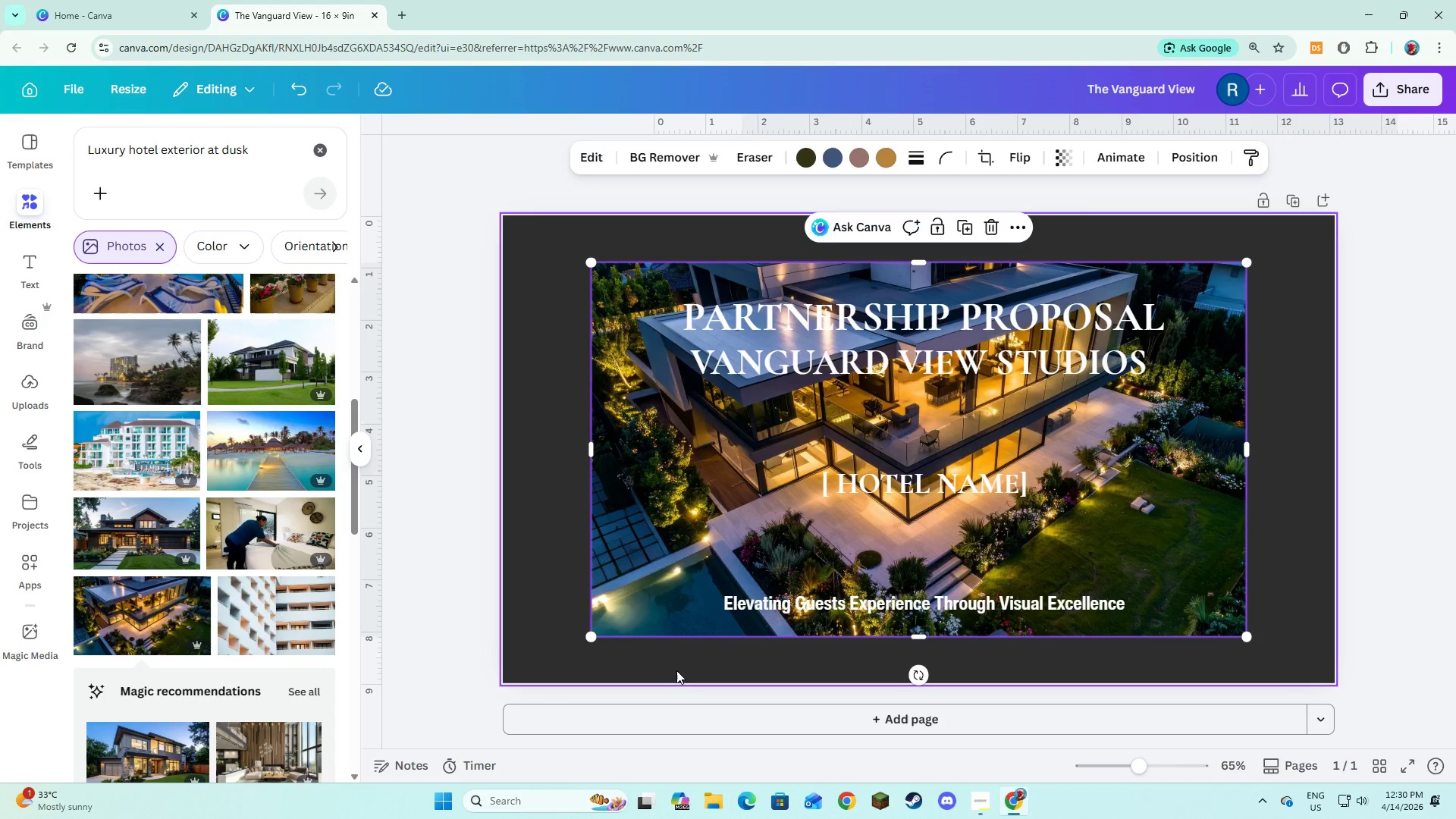 
left_click([676, 670])
 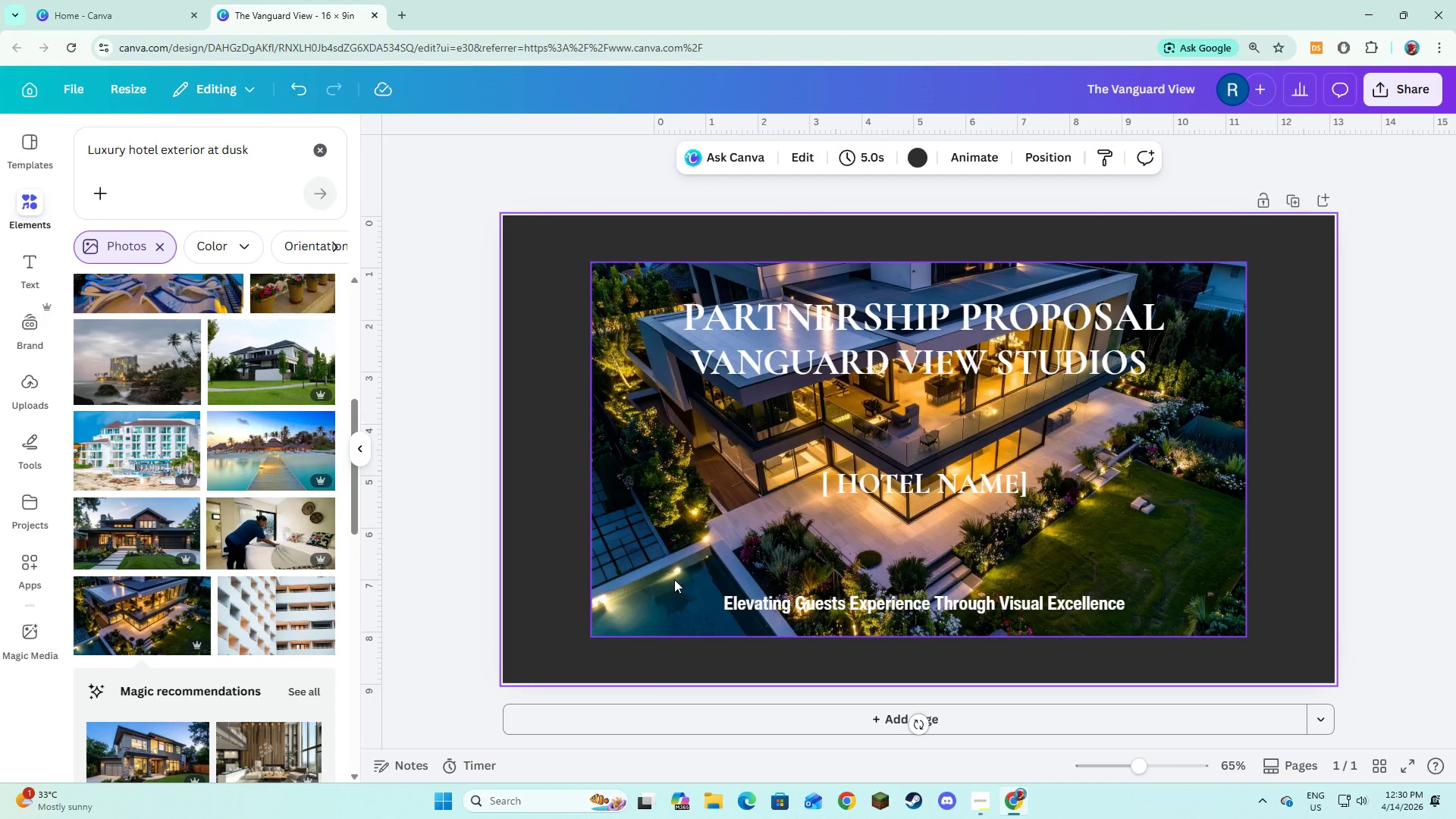 
left_click([674, 579])
 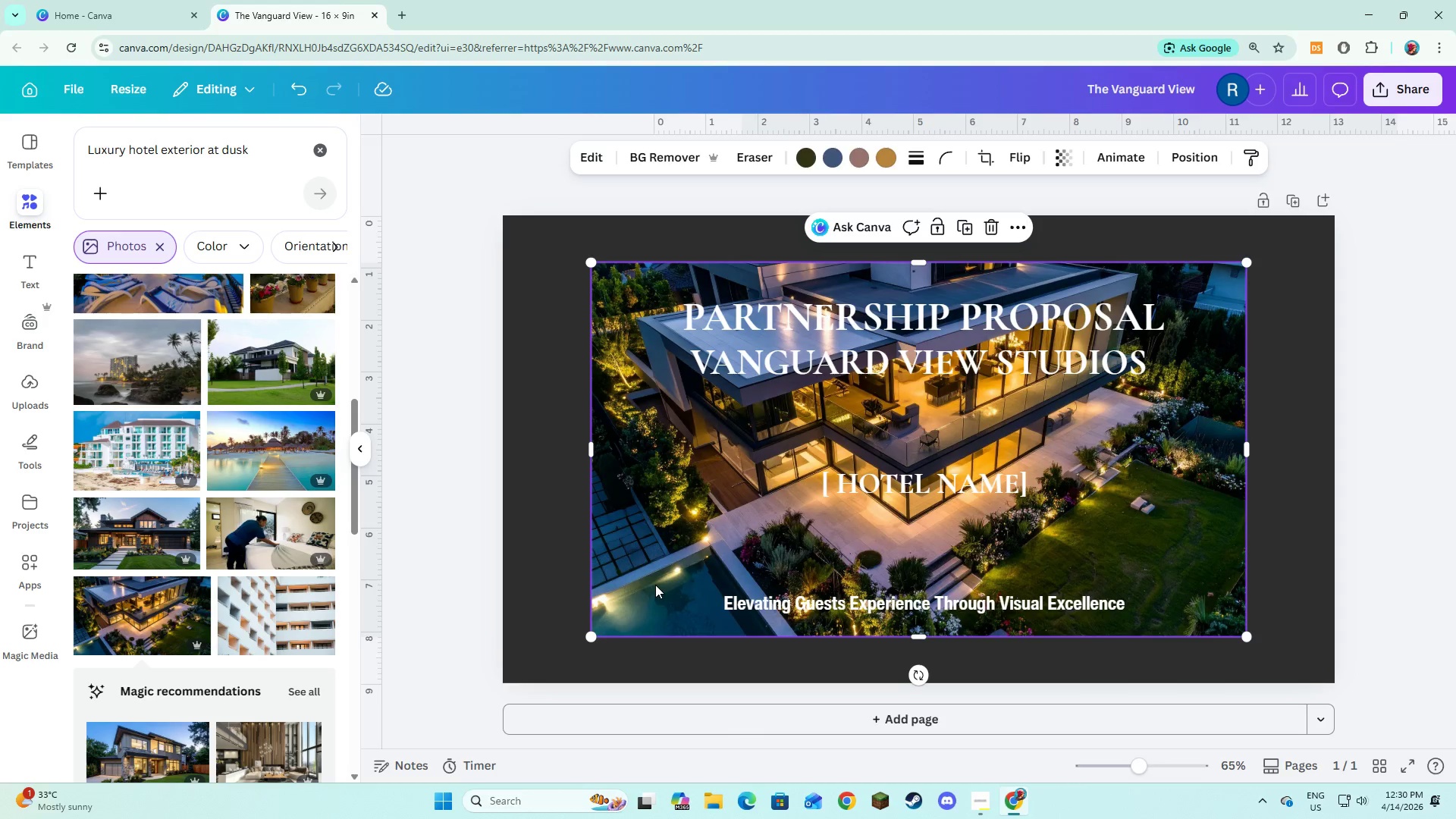 
left_click_drag(start_coordinate=[655, 585], to_coordinate=[568, 535])
 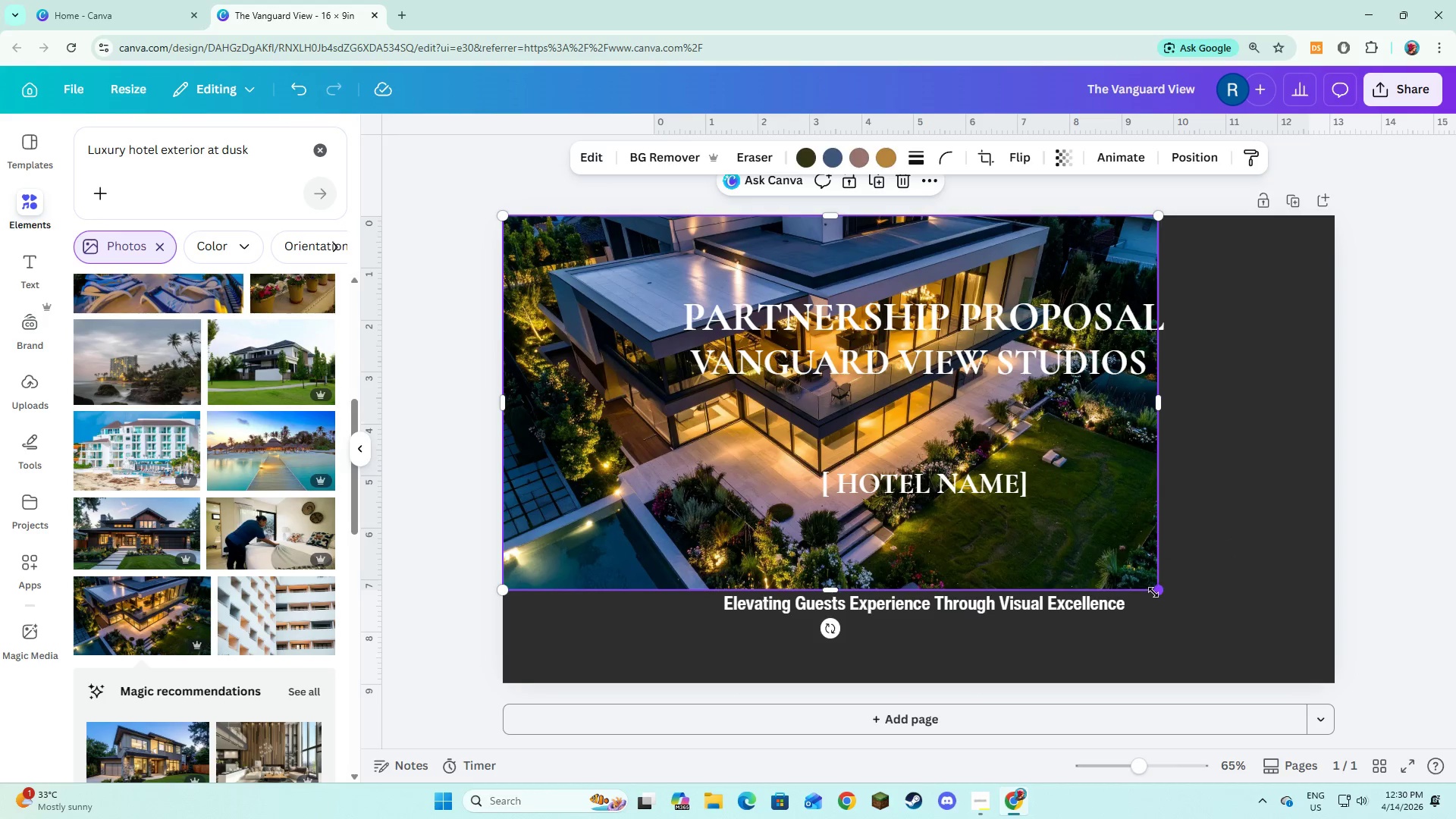 
left_click_drag(start_coordinate=[1156, 592], to_coordinate=[1357, 654])
 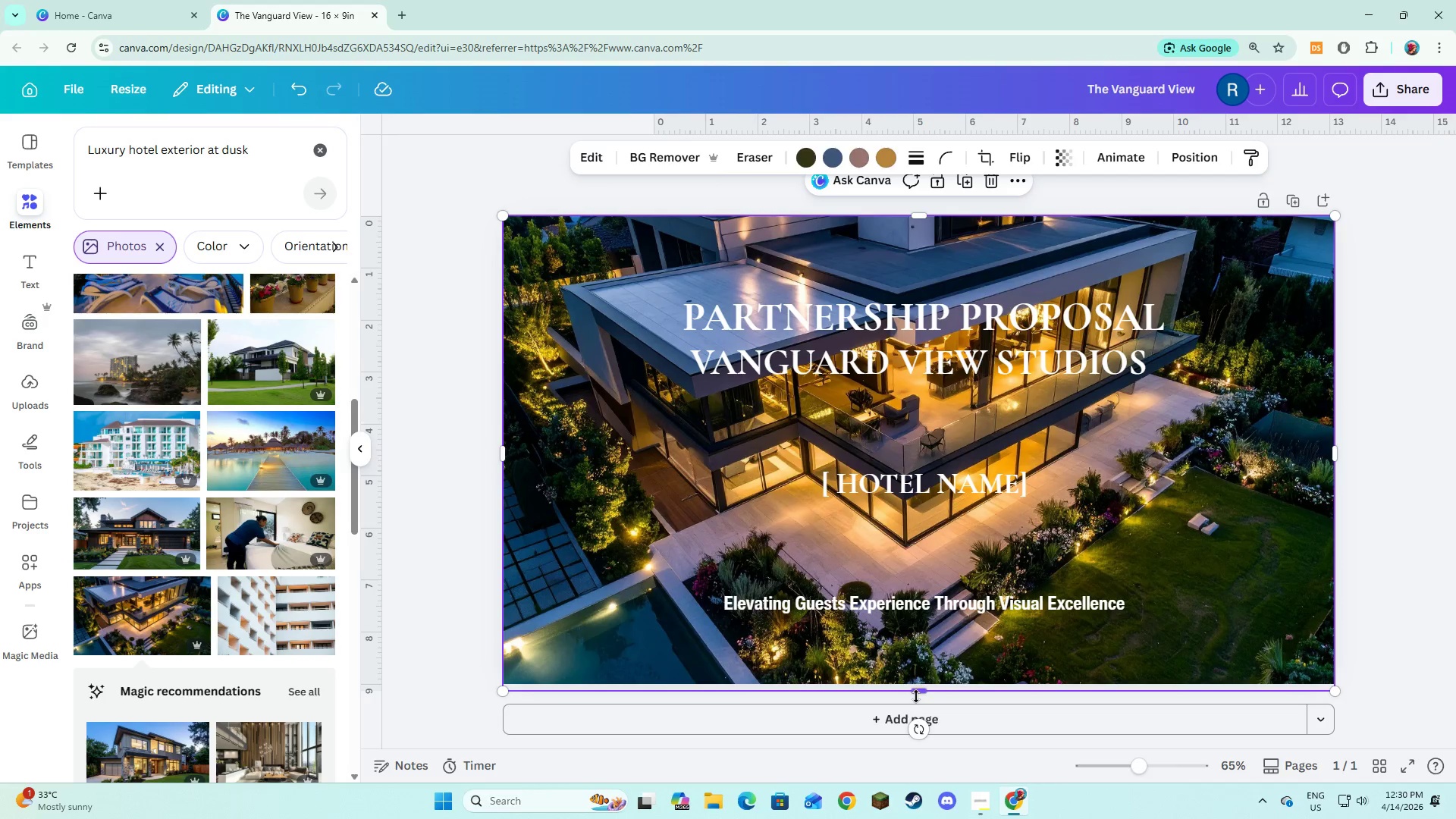 
left_click_drag(start_coordinate=[916, 695], to_coordinate=[916, 690])
 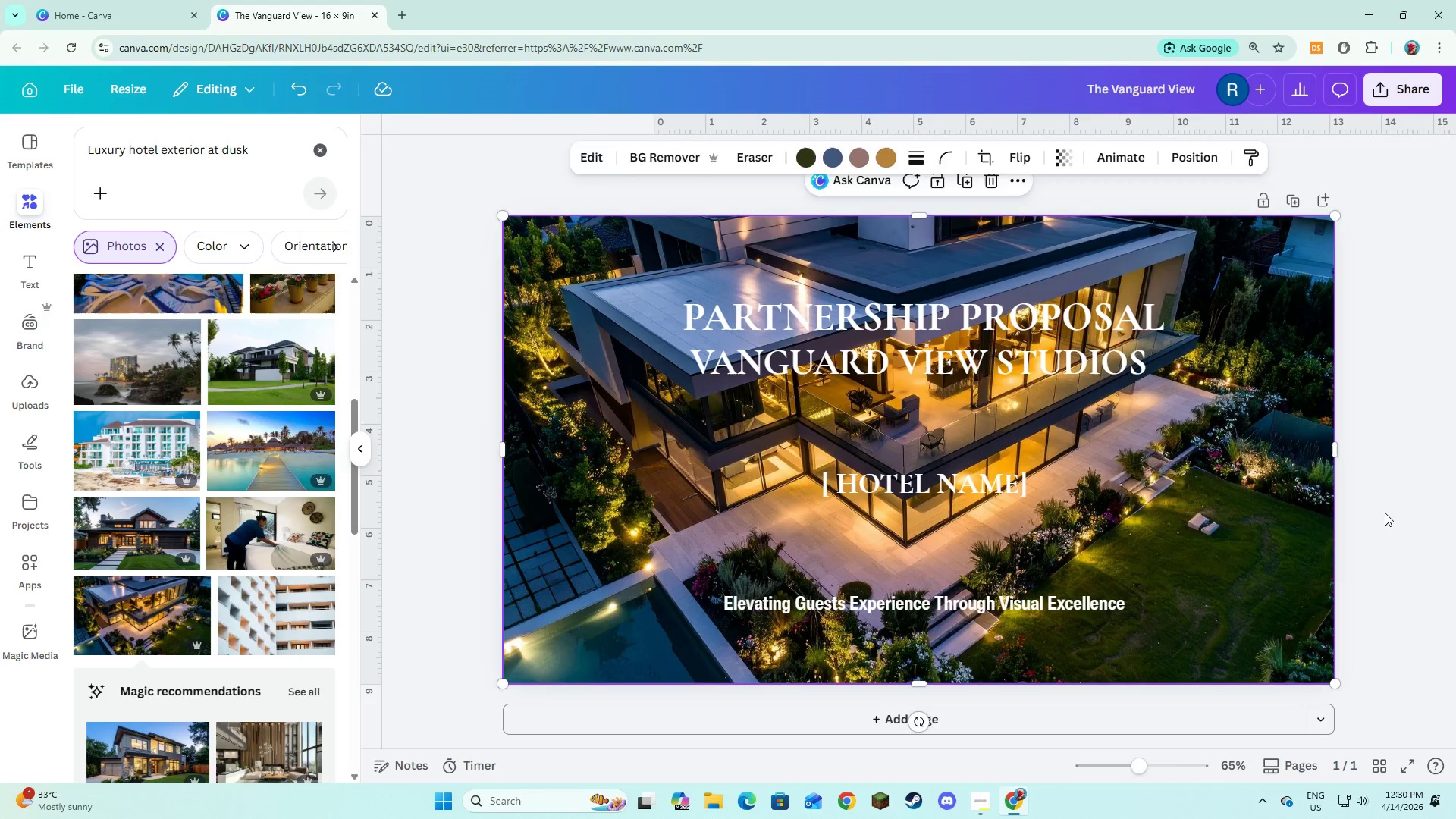 
left_click([1385, 513])
 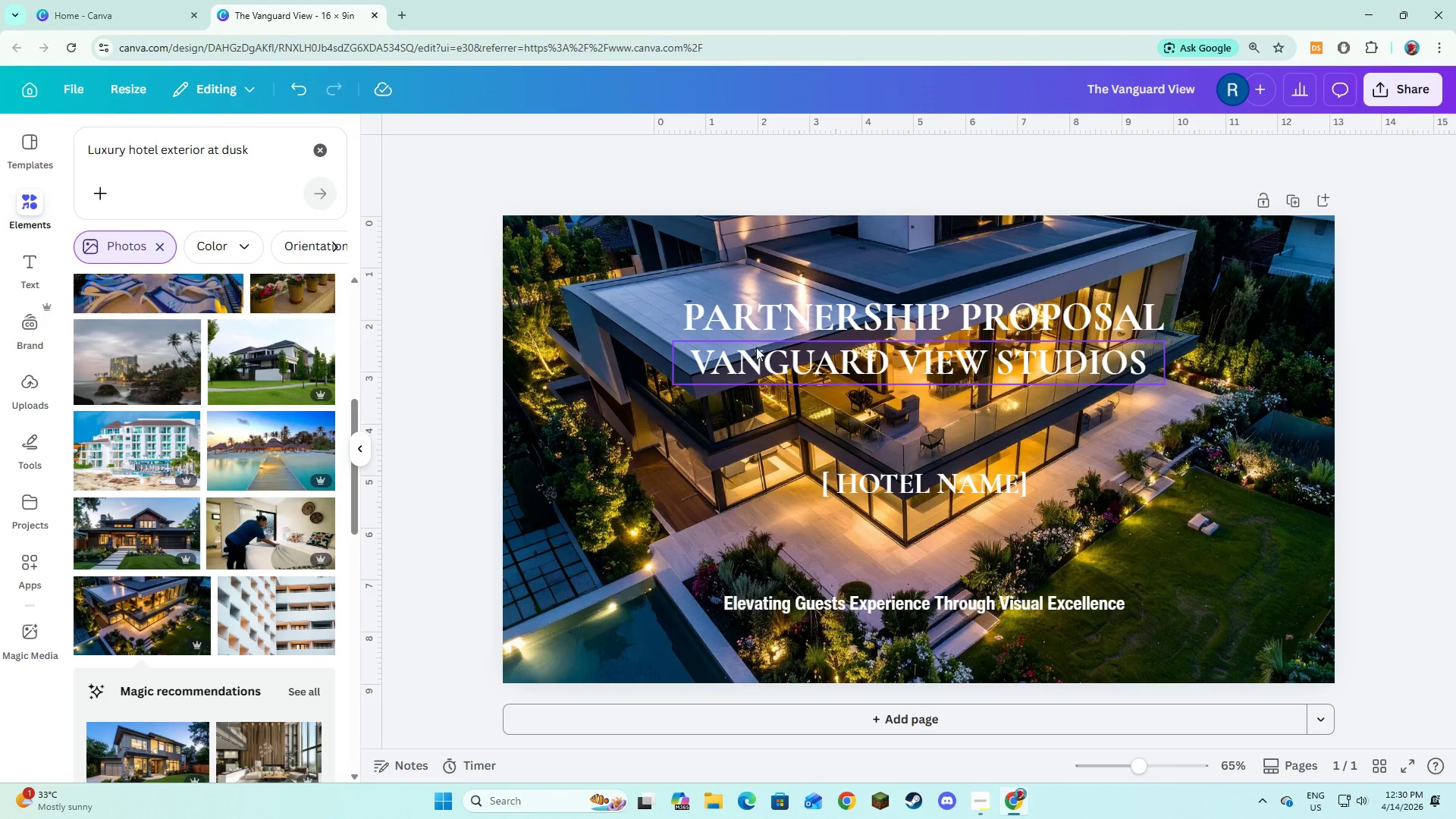 
left_click([770, 325])
 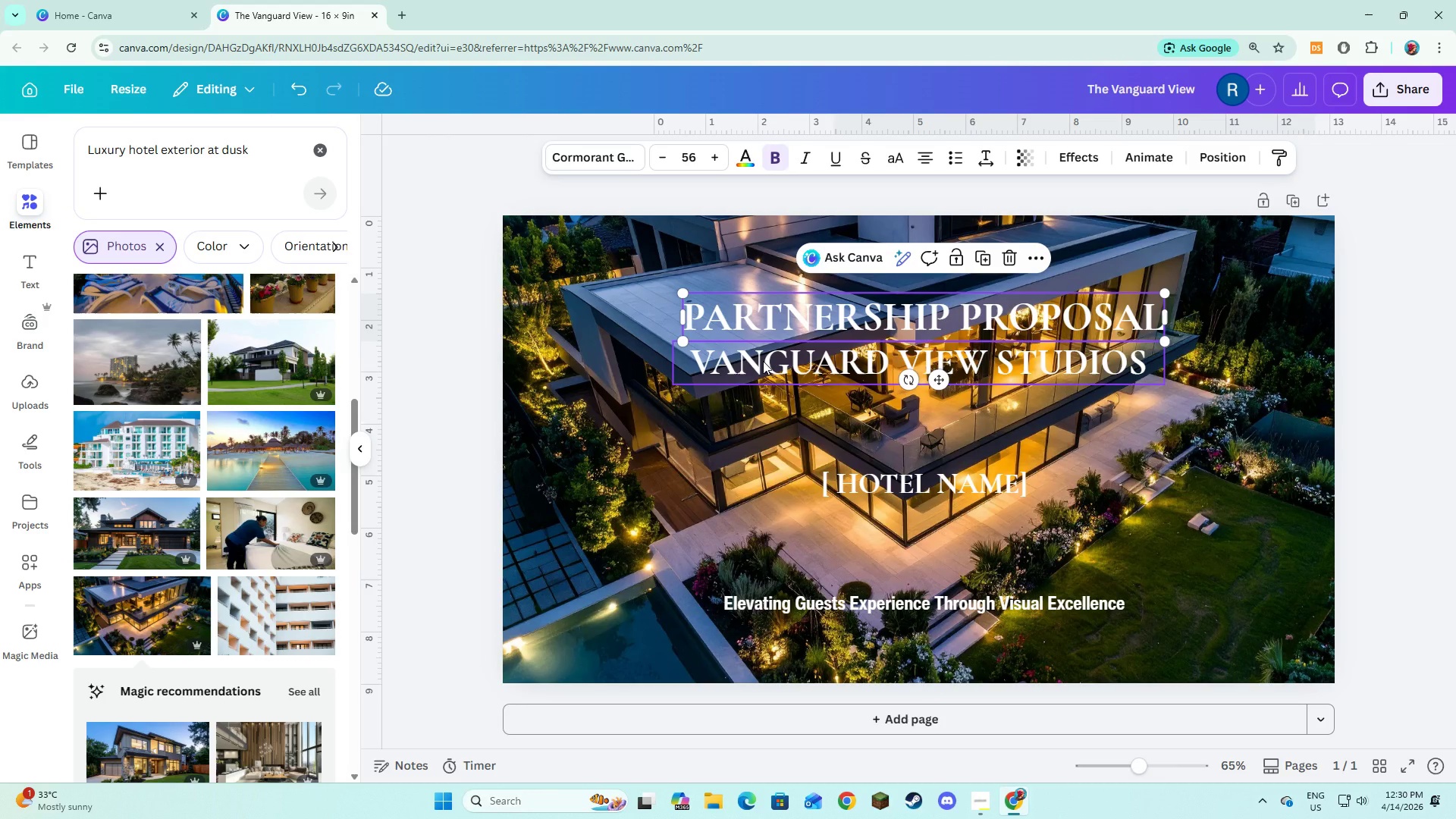 
hold_key(key=ShiftLeft, duration=1.5)
left_click([763, 361])
 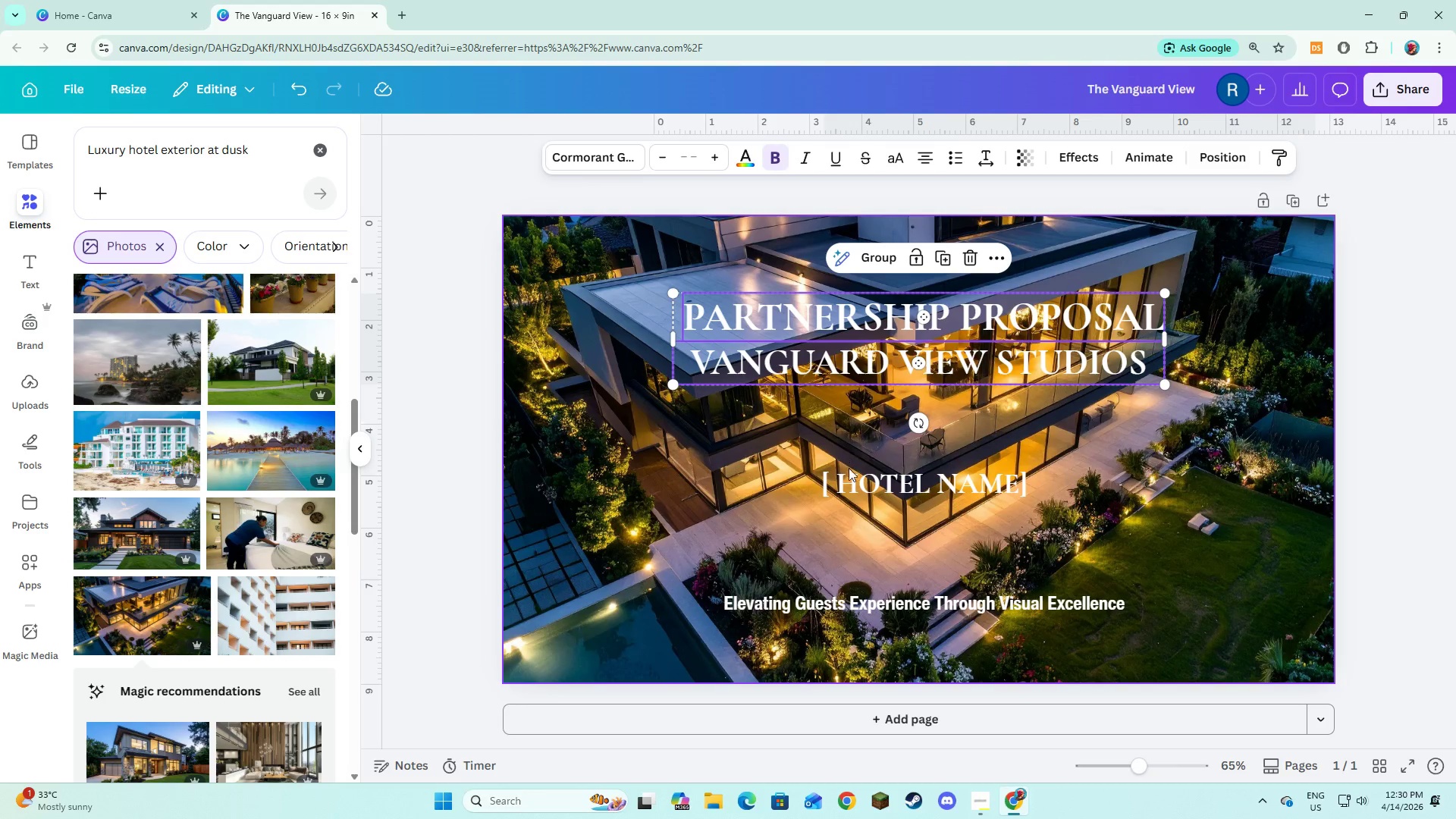 
left_click([851, 479])
 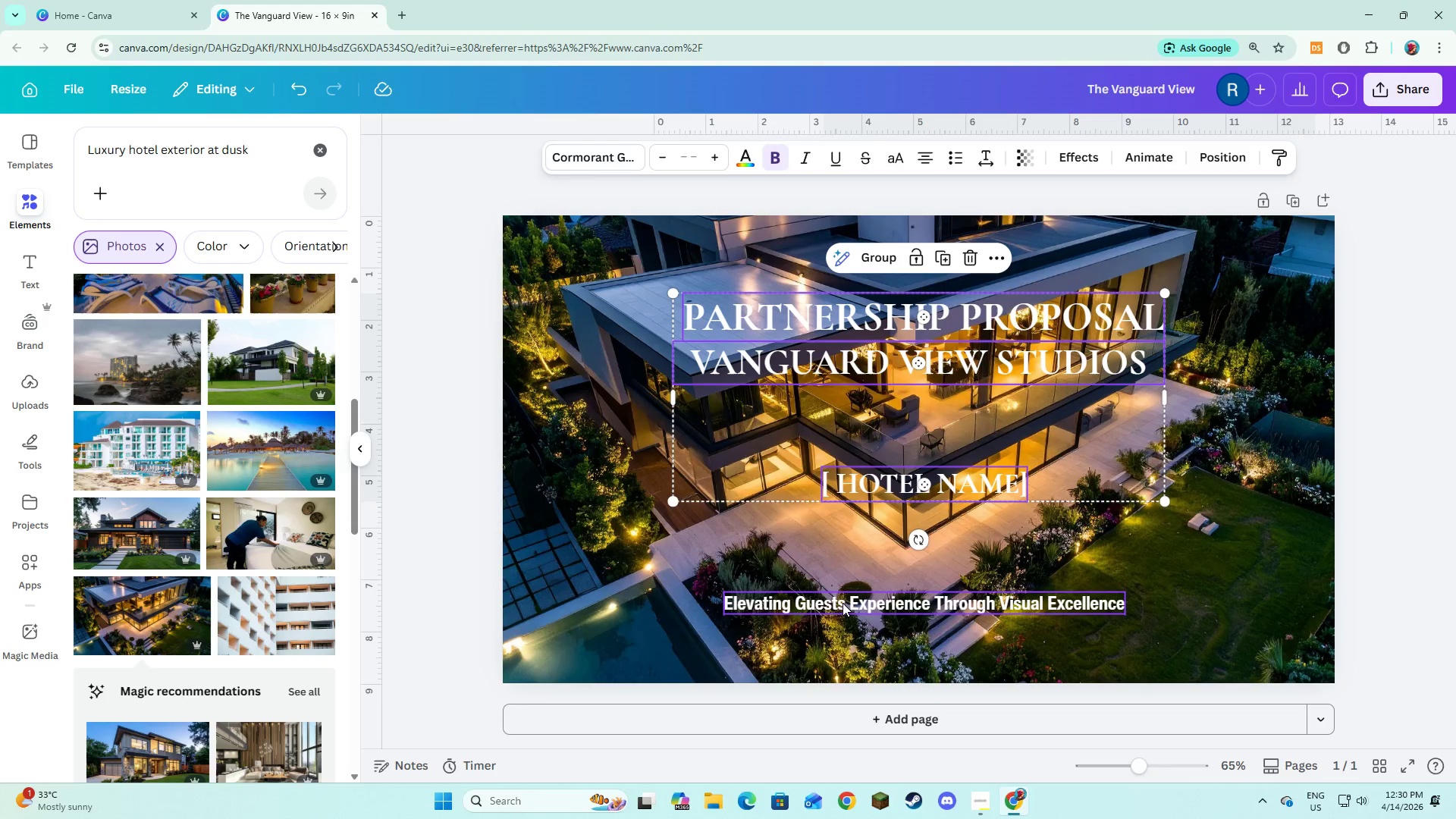 
left_click([843, 603])
 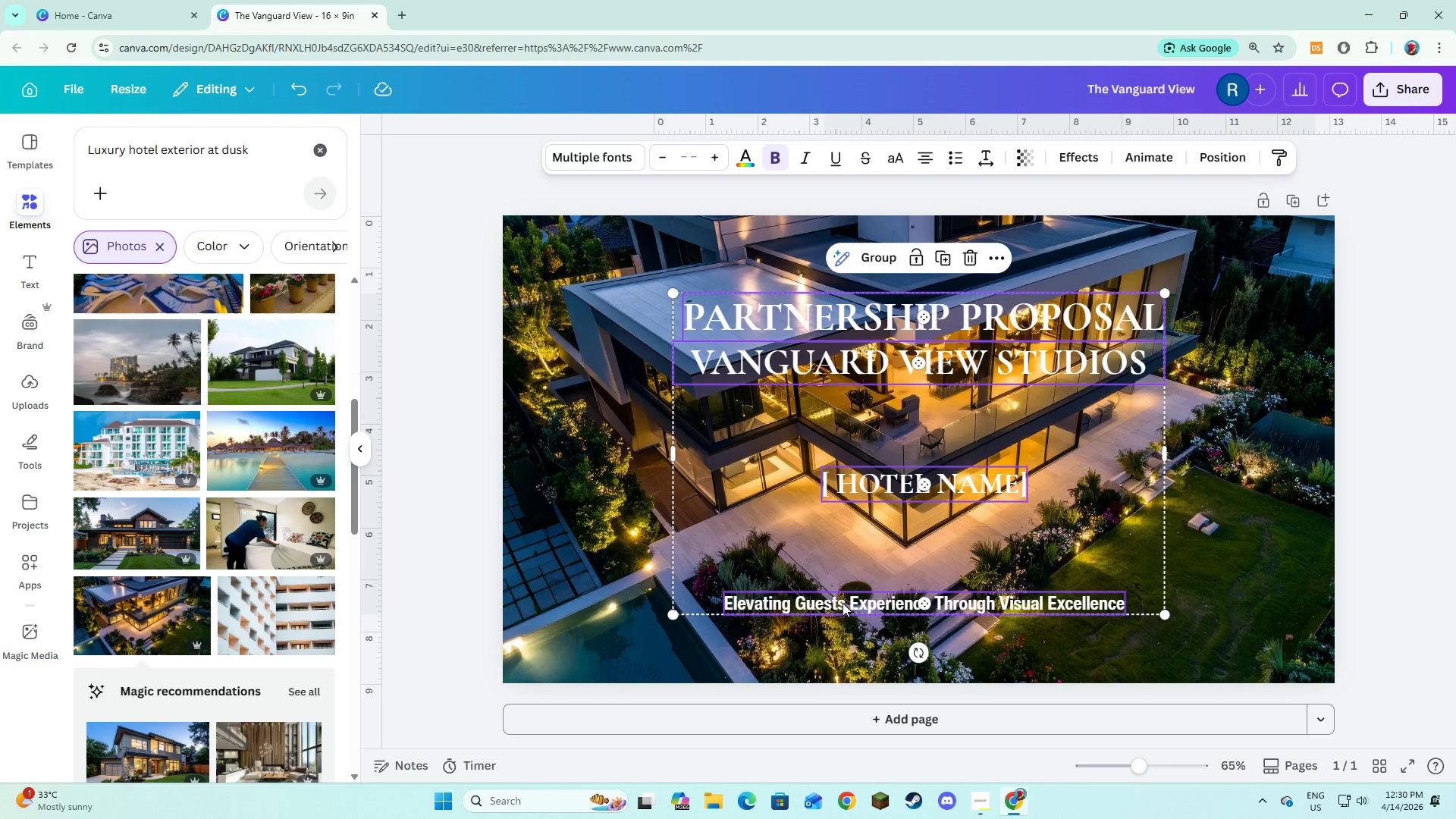 
key(Shift+ShiftLeft)
 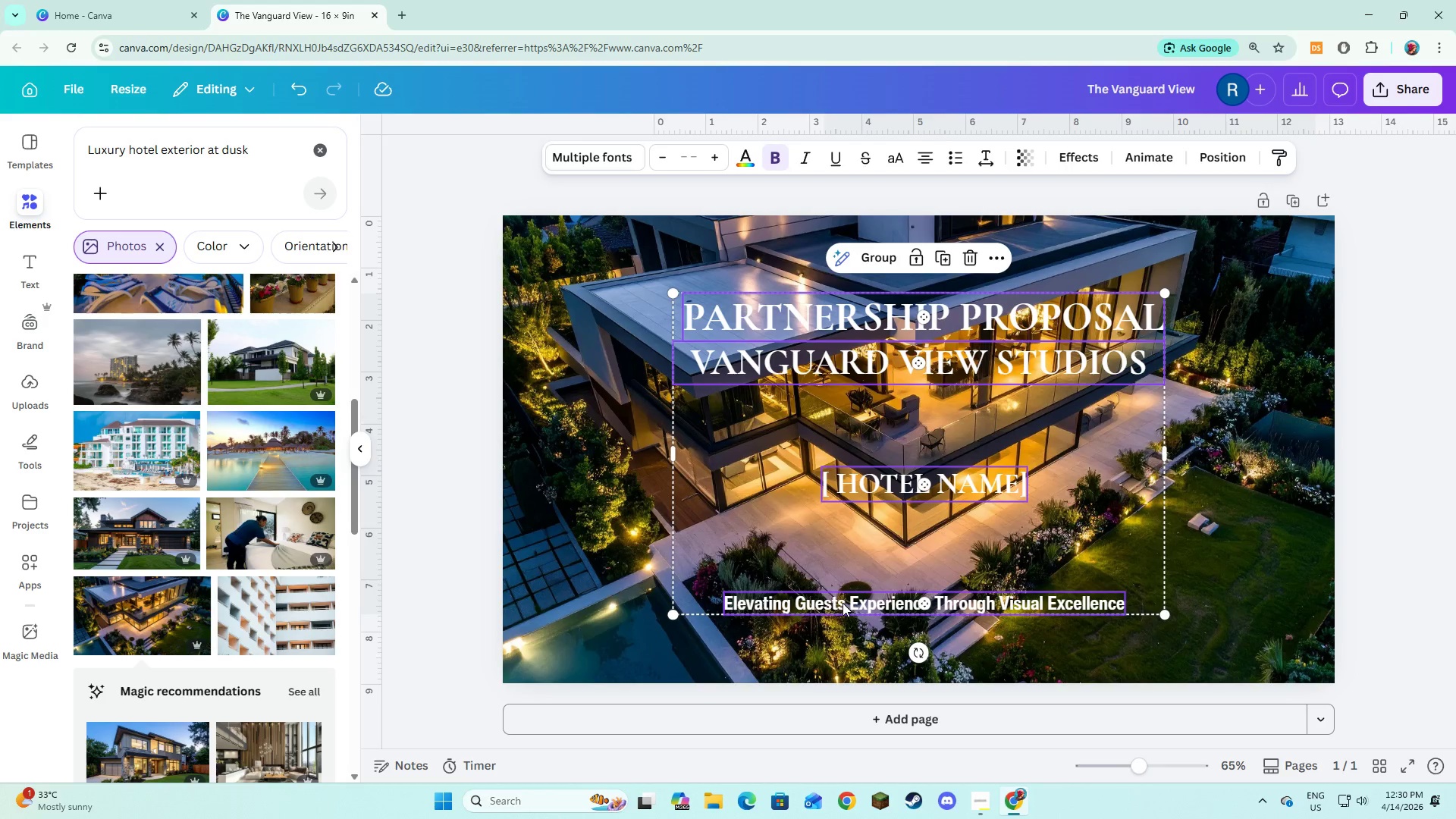 
key(Shift+ShiftLeft)
 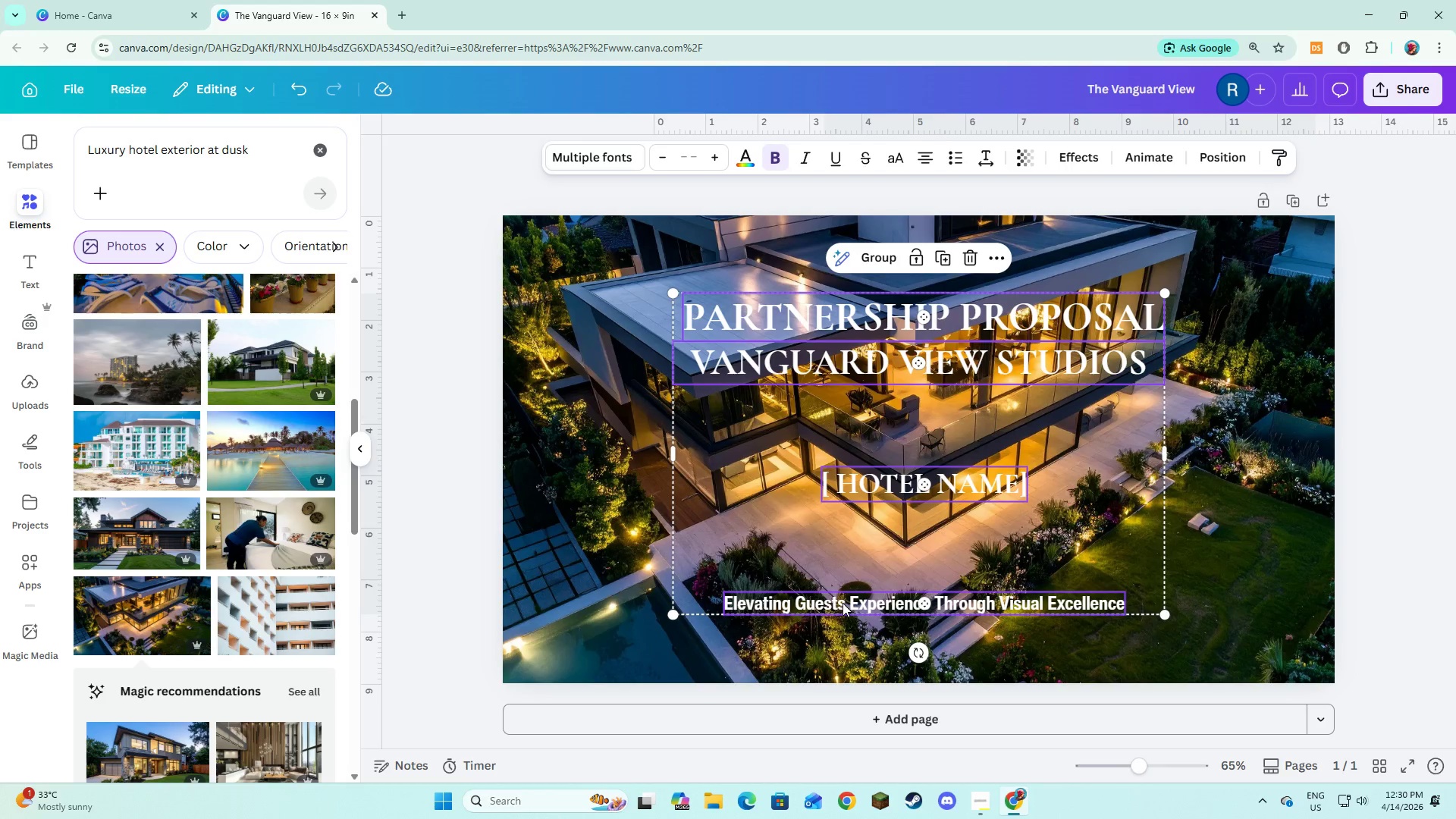 
key(Shift+ShiftLeft)
 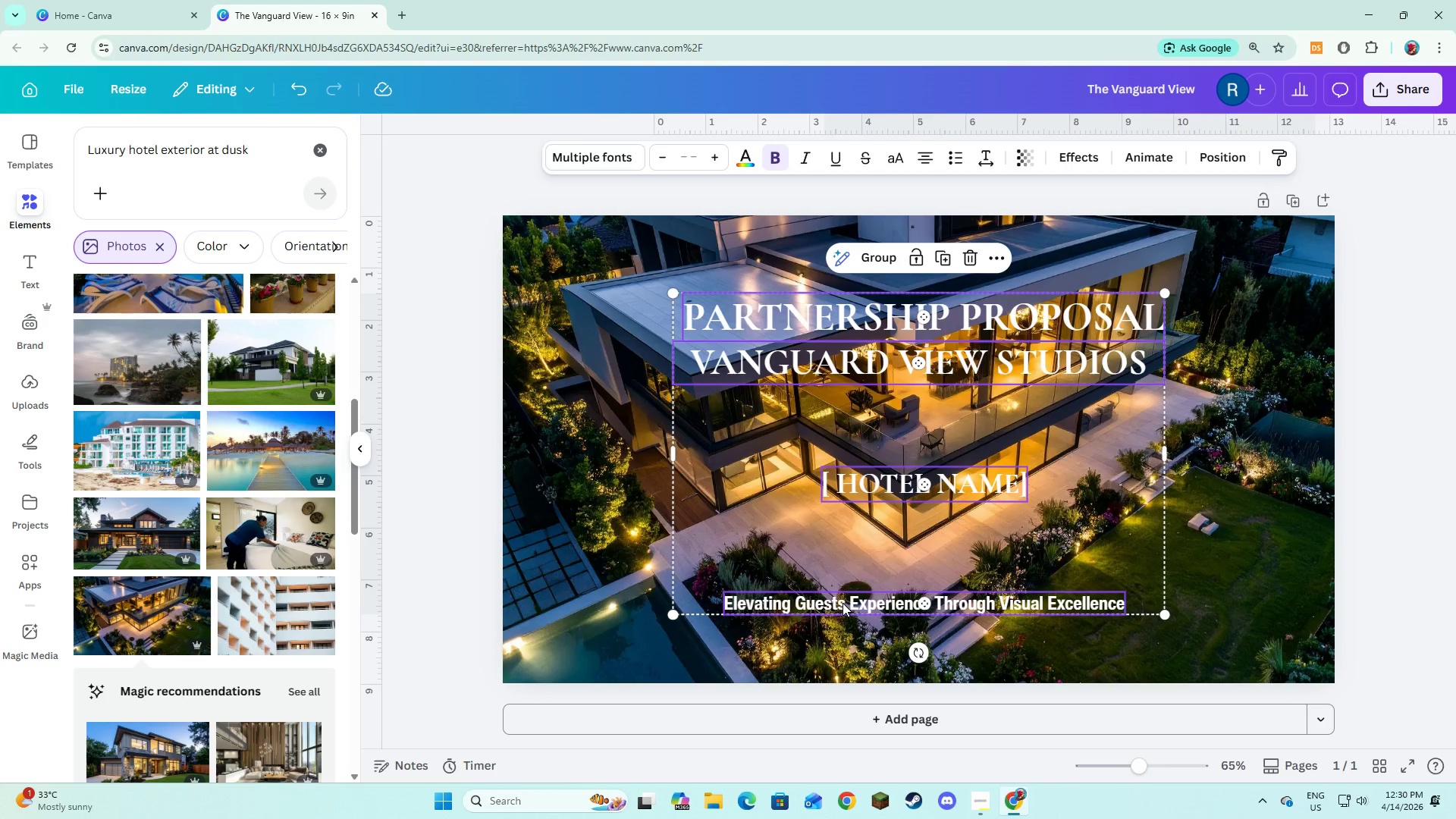 
key(Shift+ShiftLeft)
 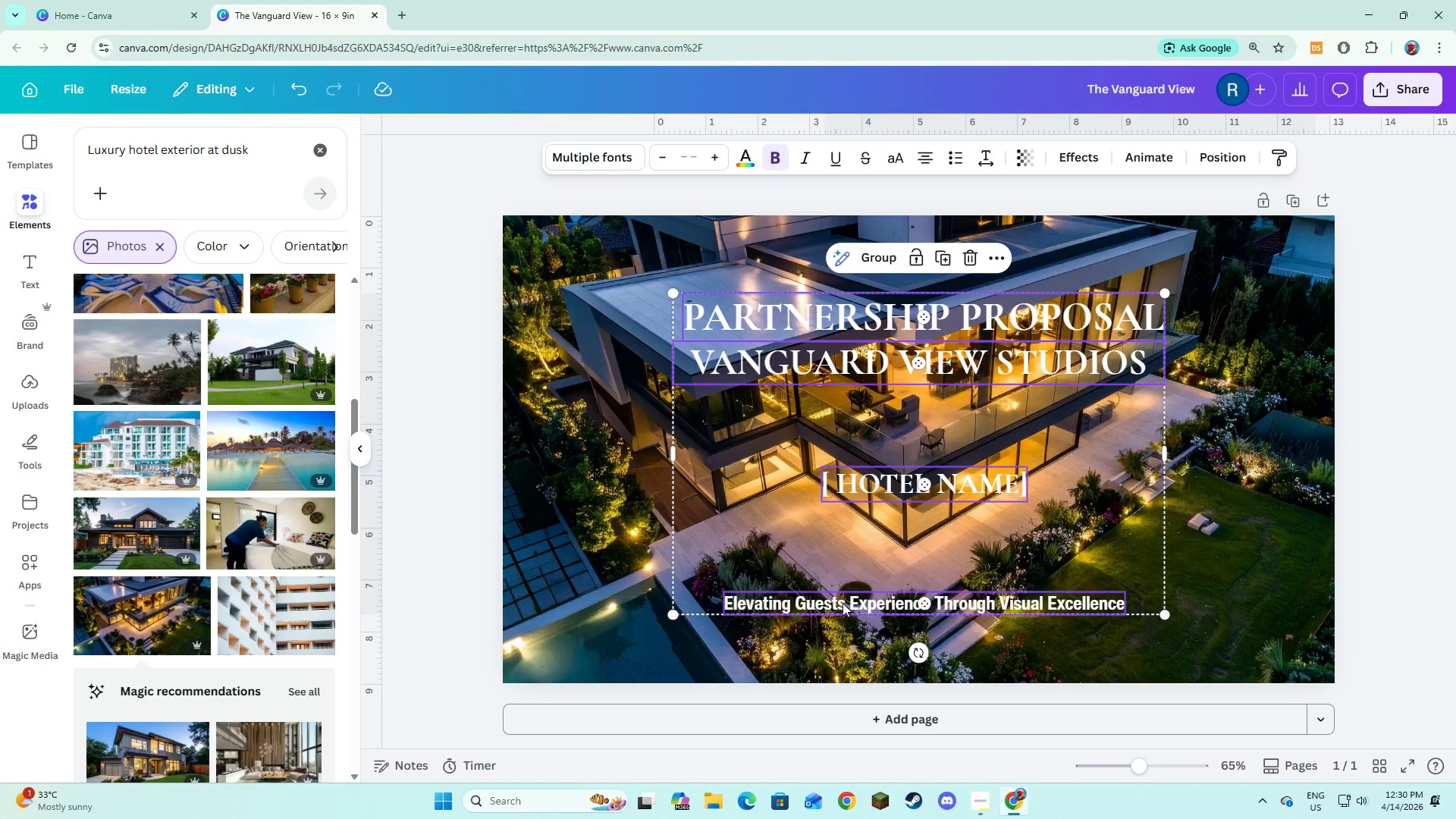 
key(Shift+ShiftLeft)
 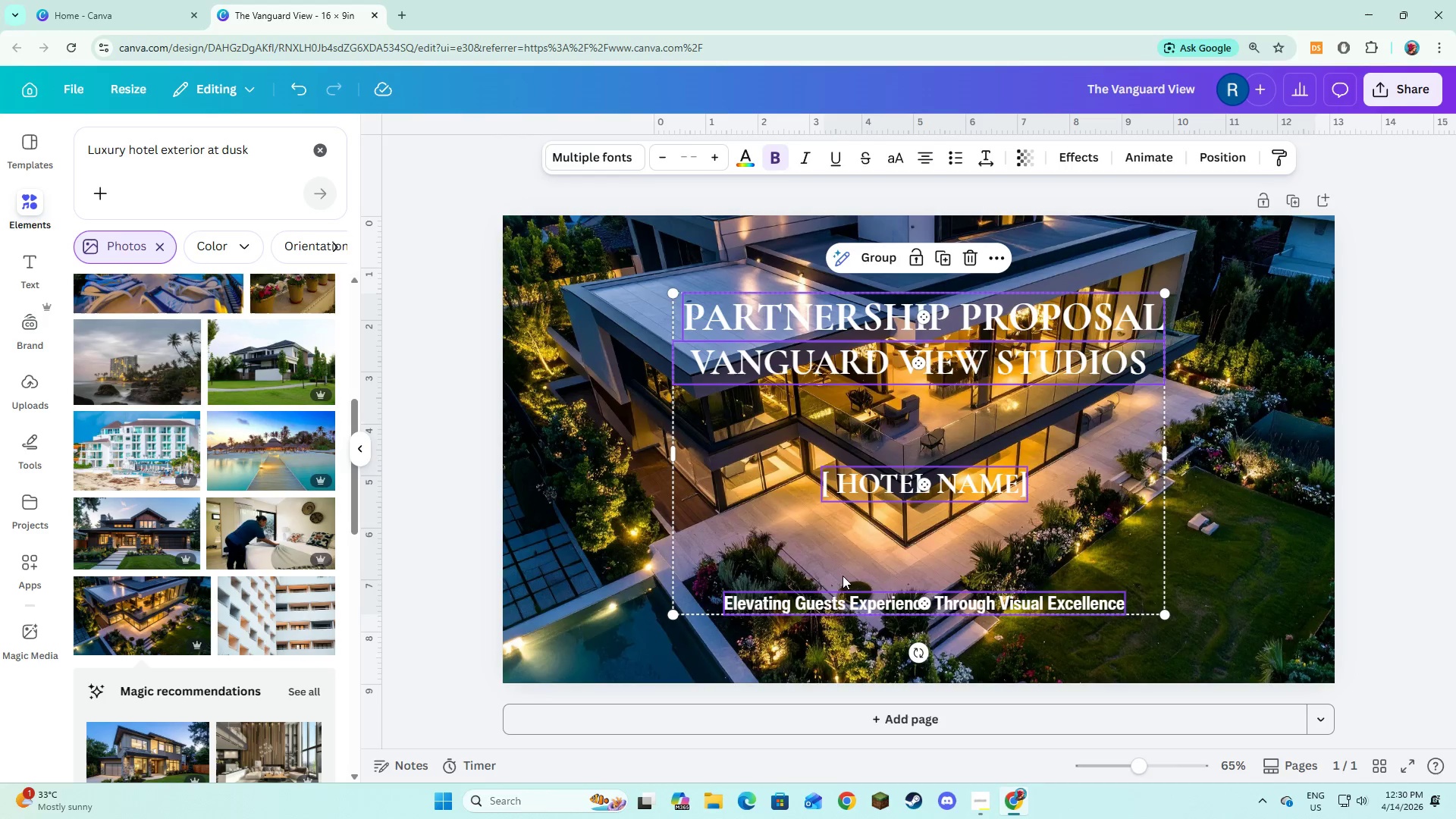 
key(Shift+ShiftLeft)
 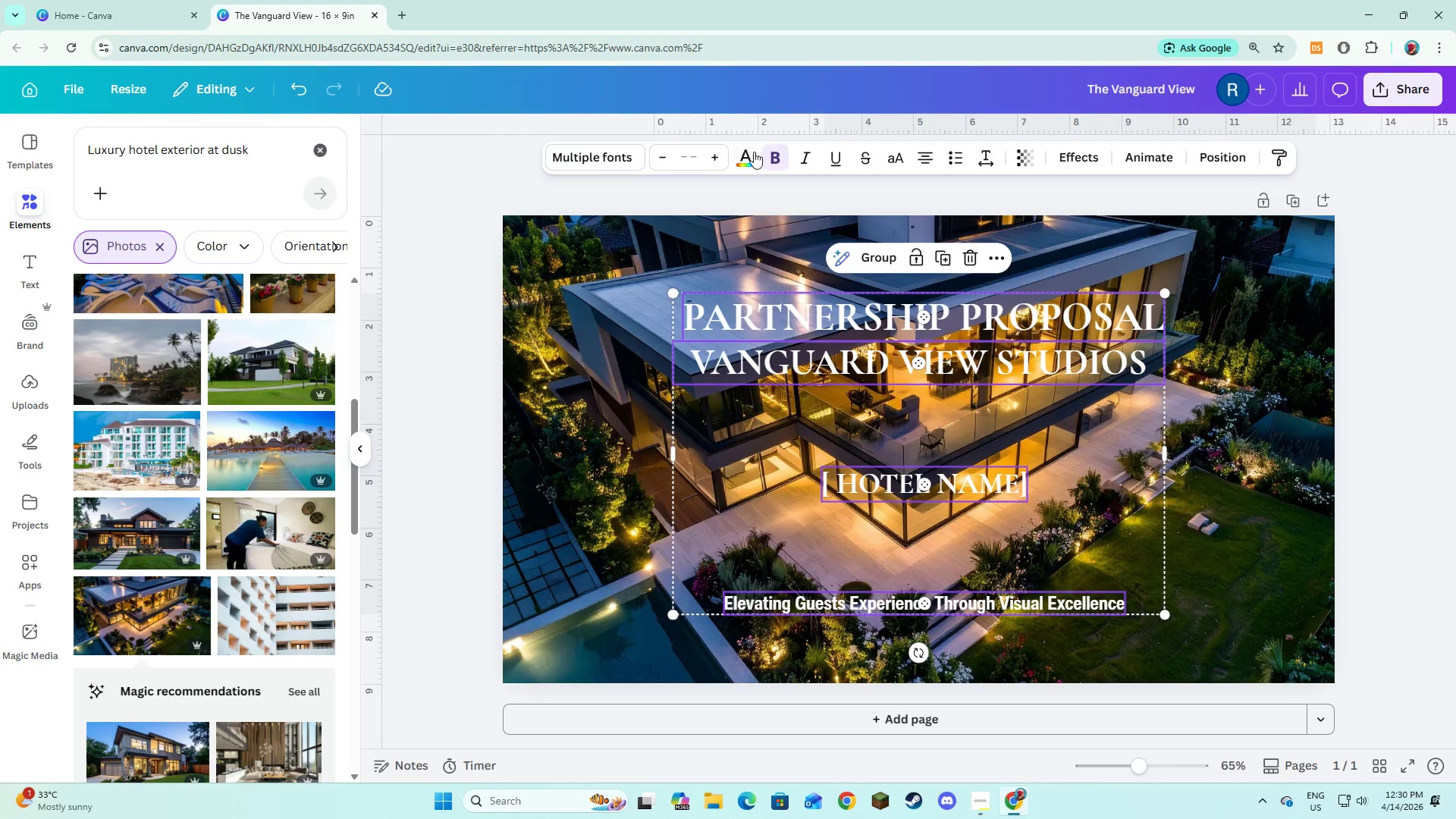 
left_click([748, 154])
 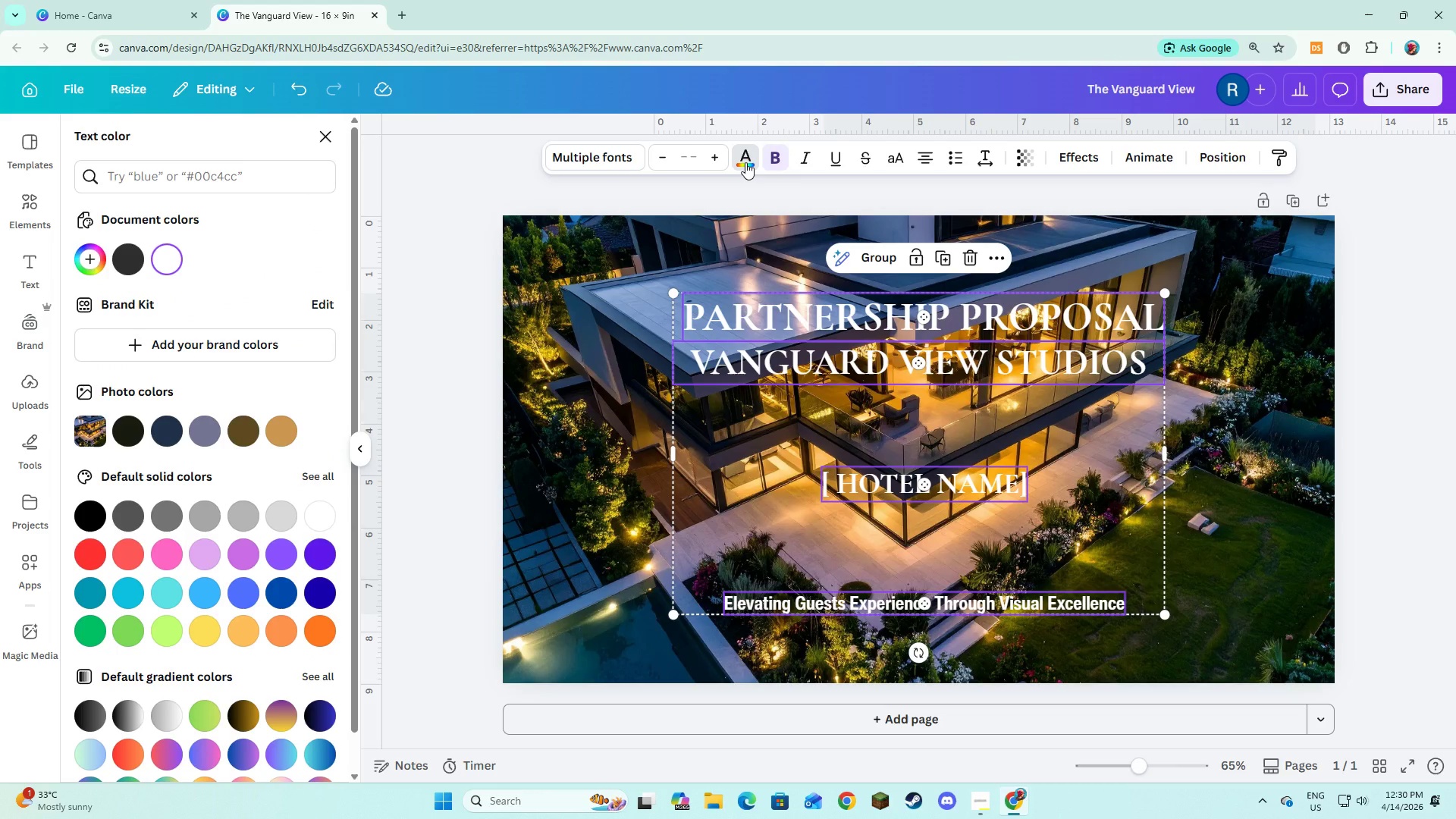 
wait(19.05)
 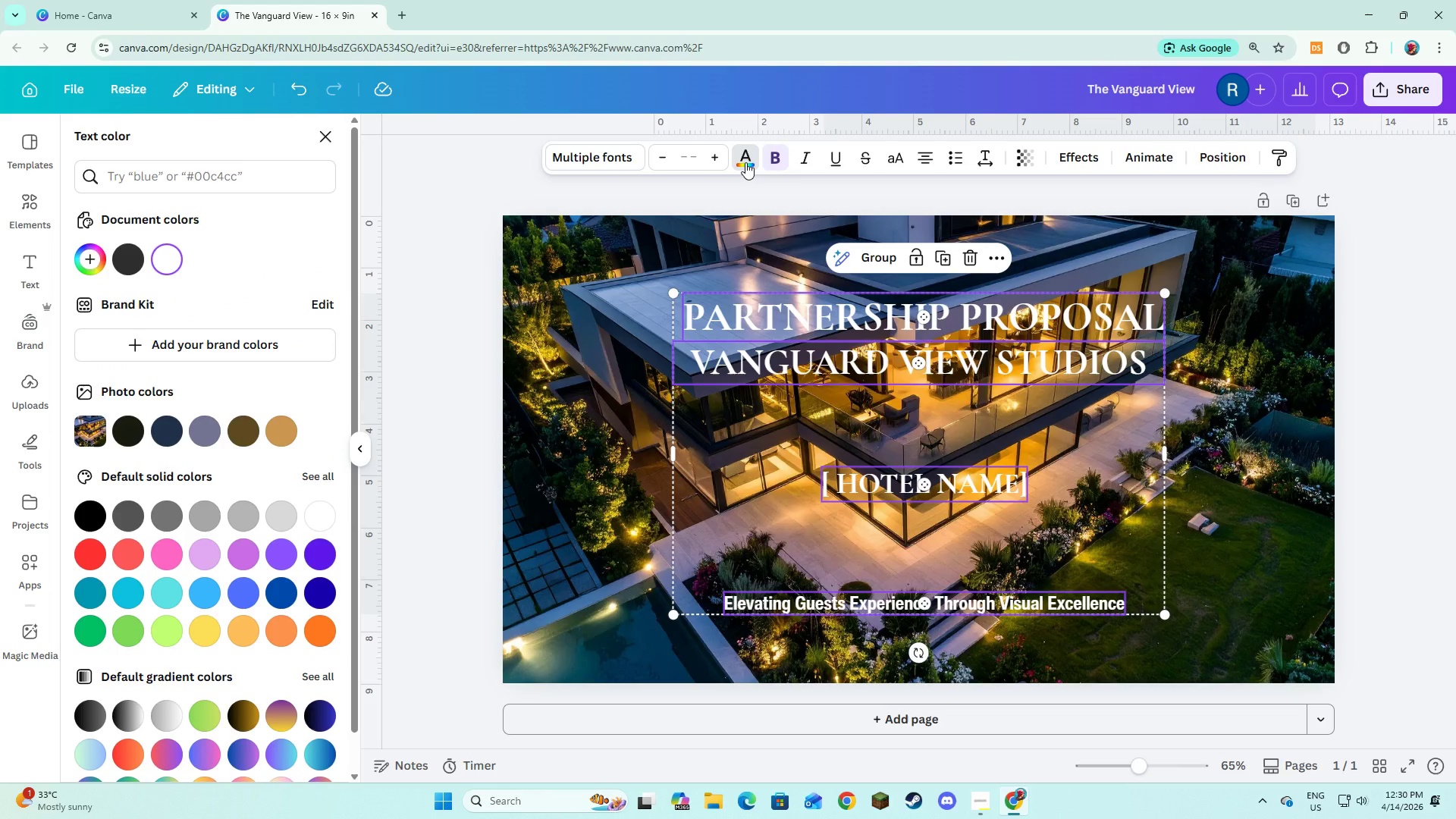 
left_click([232, 172])
 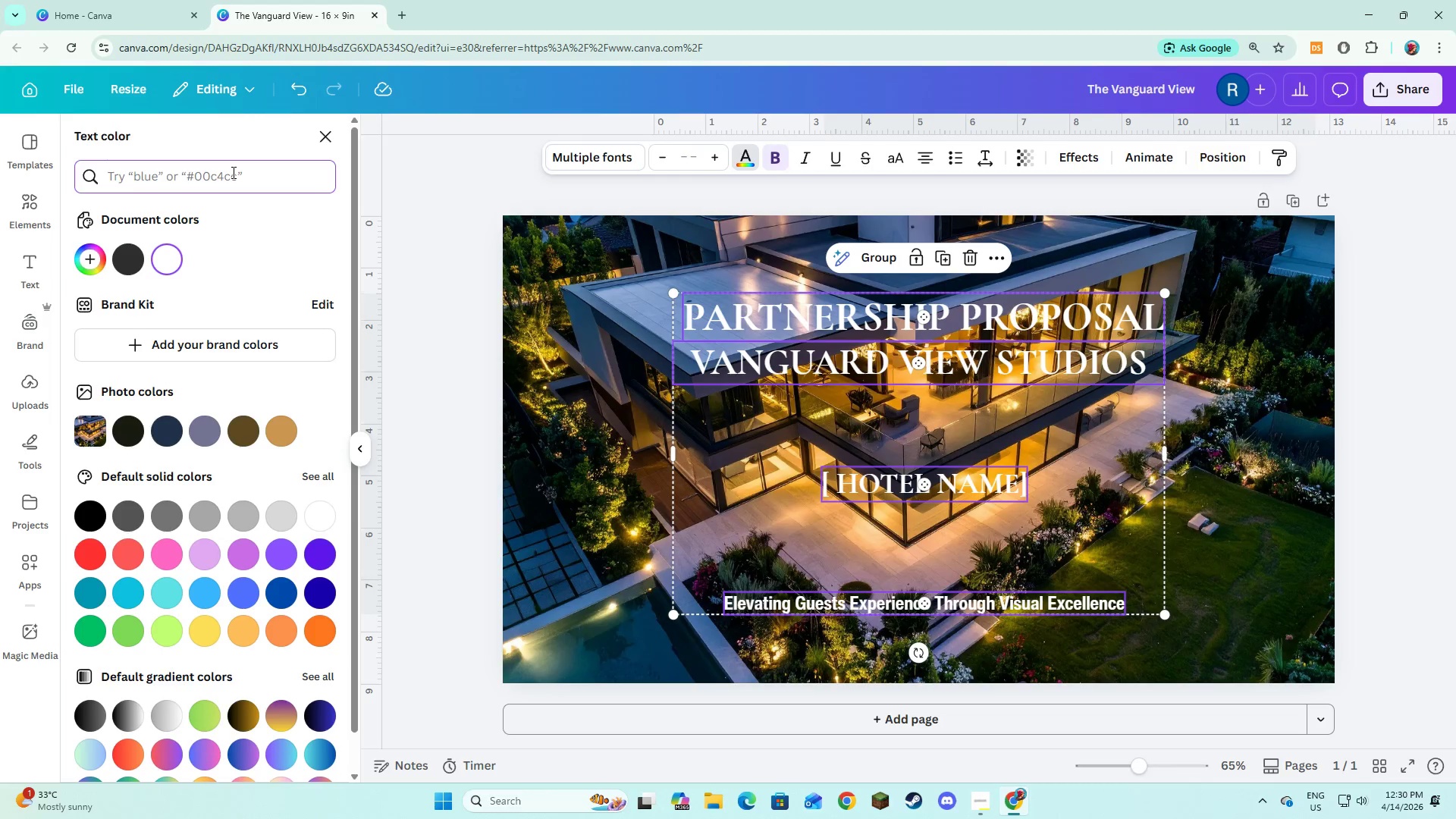 
type(#d6d6d6)
 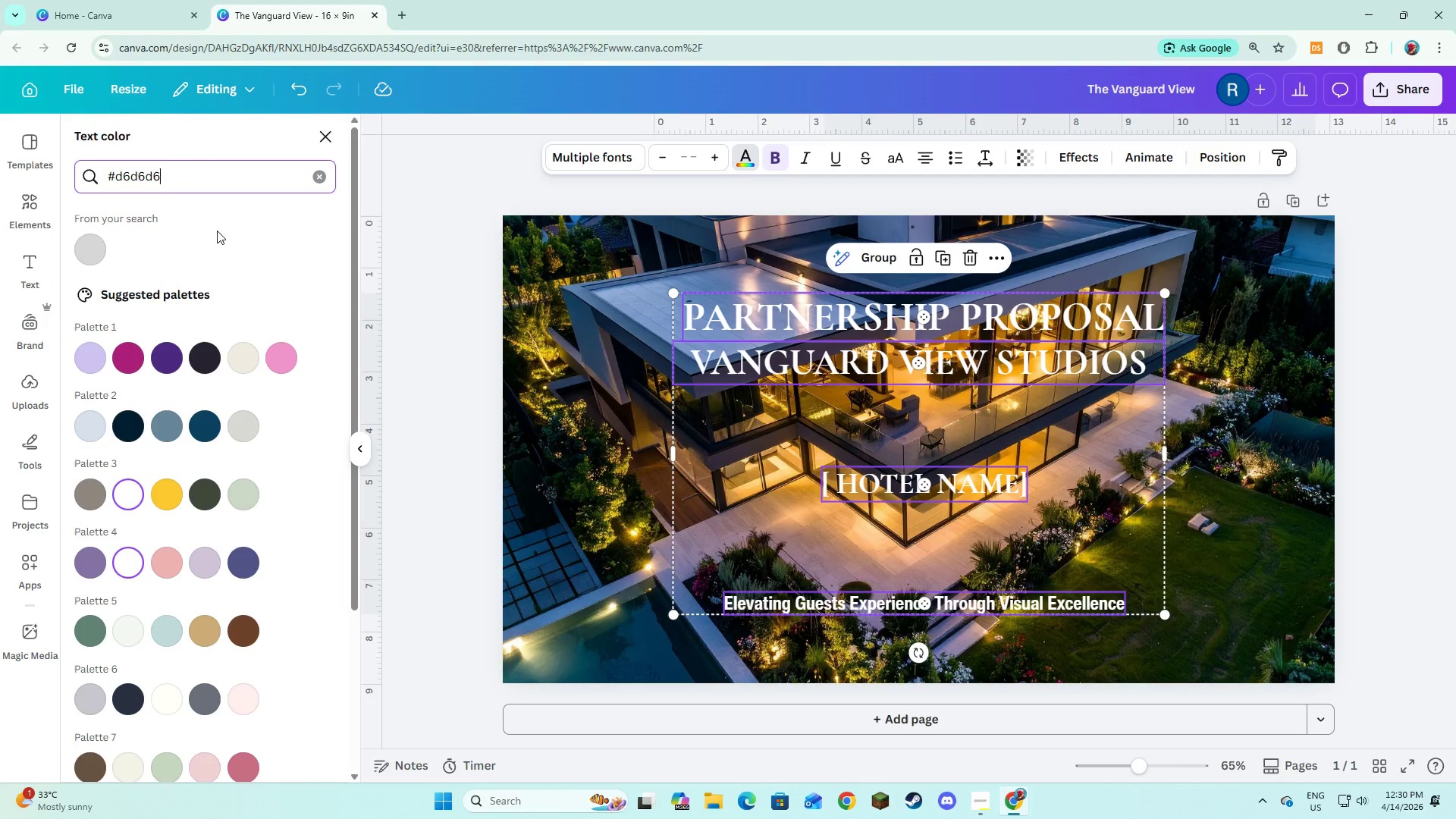 
left_click([89, 255])
 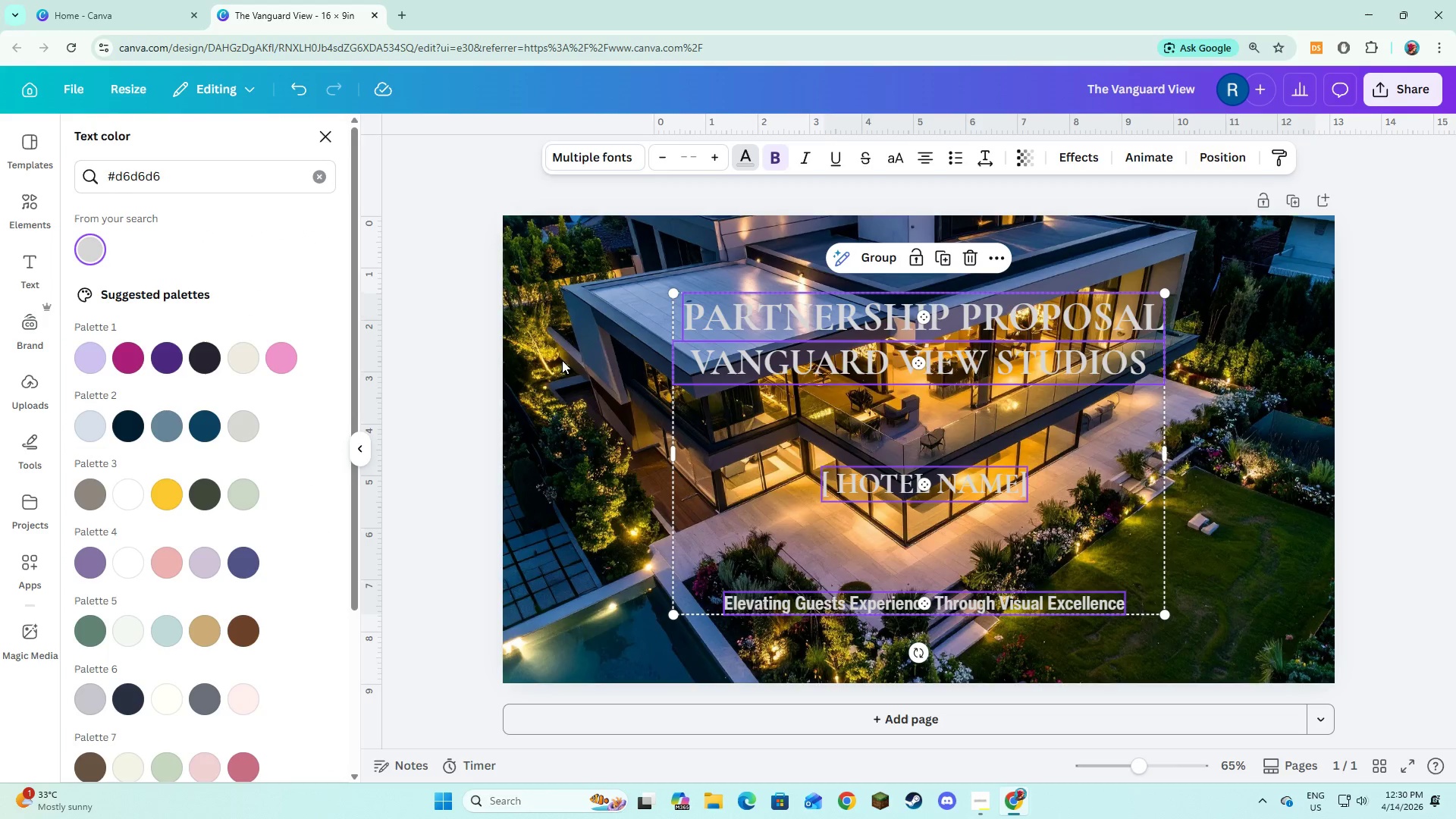 
left_click([620, 385])
 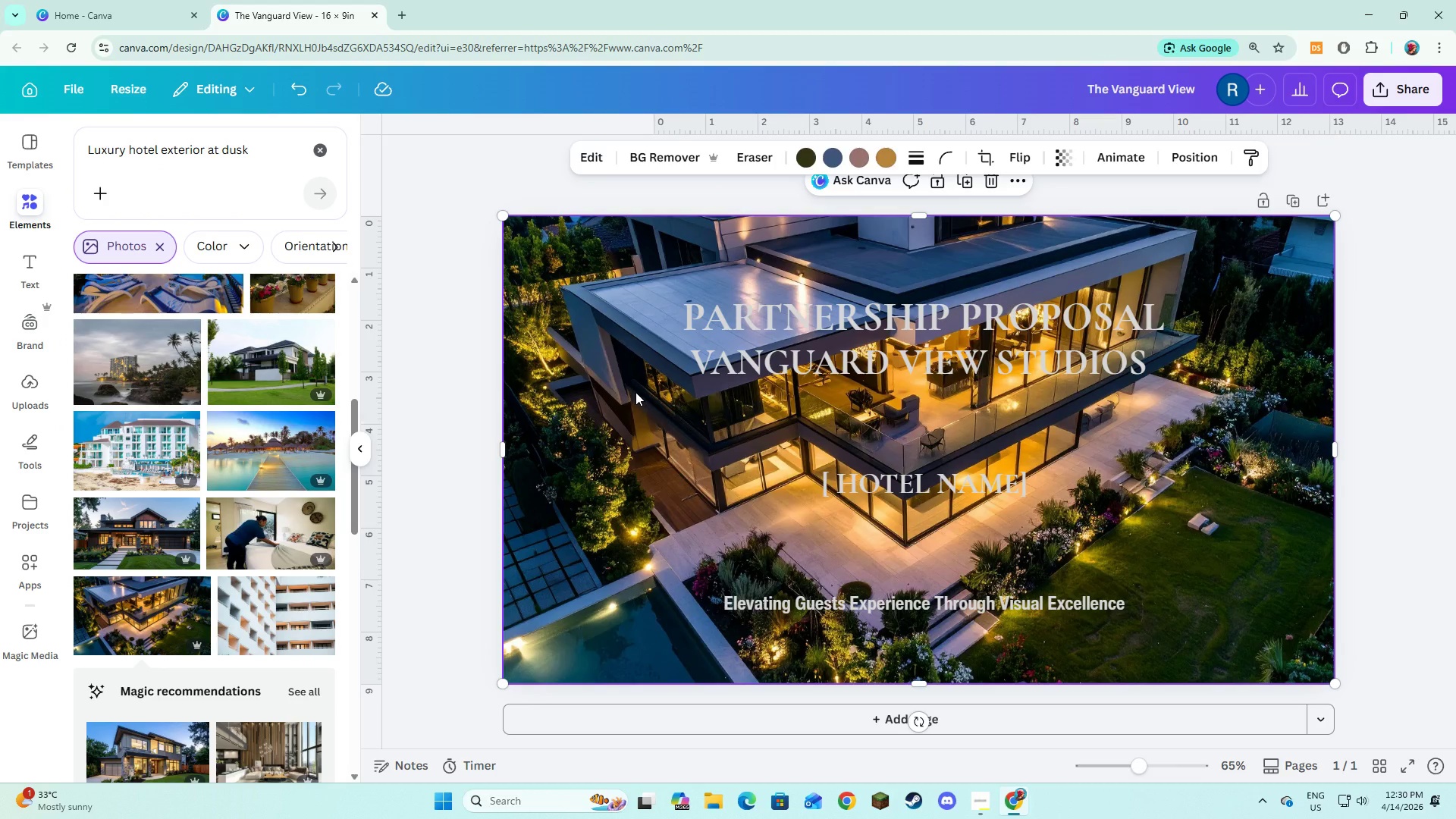 
scroll: coordinate [635, 392], scroll_direction: down, amount: 2.0
 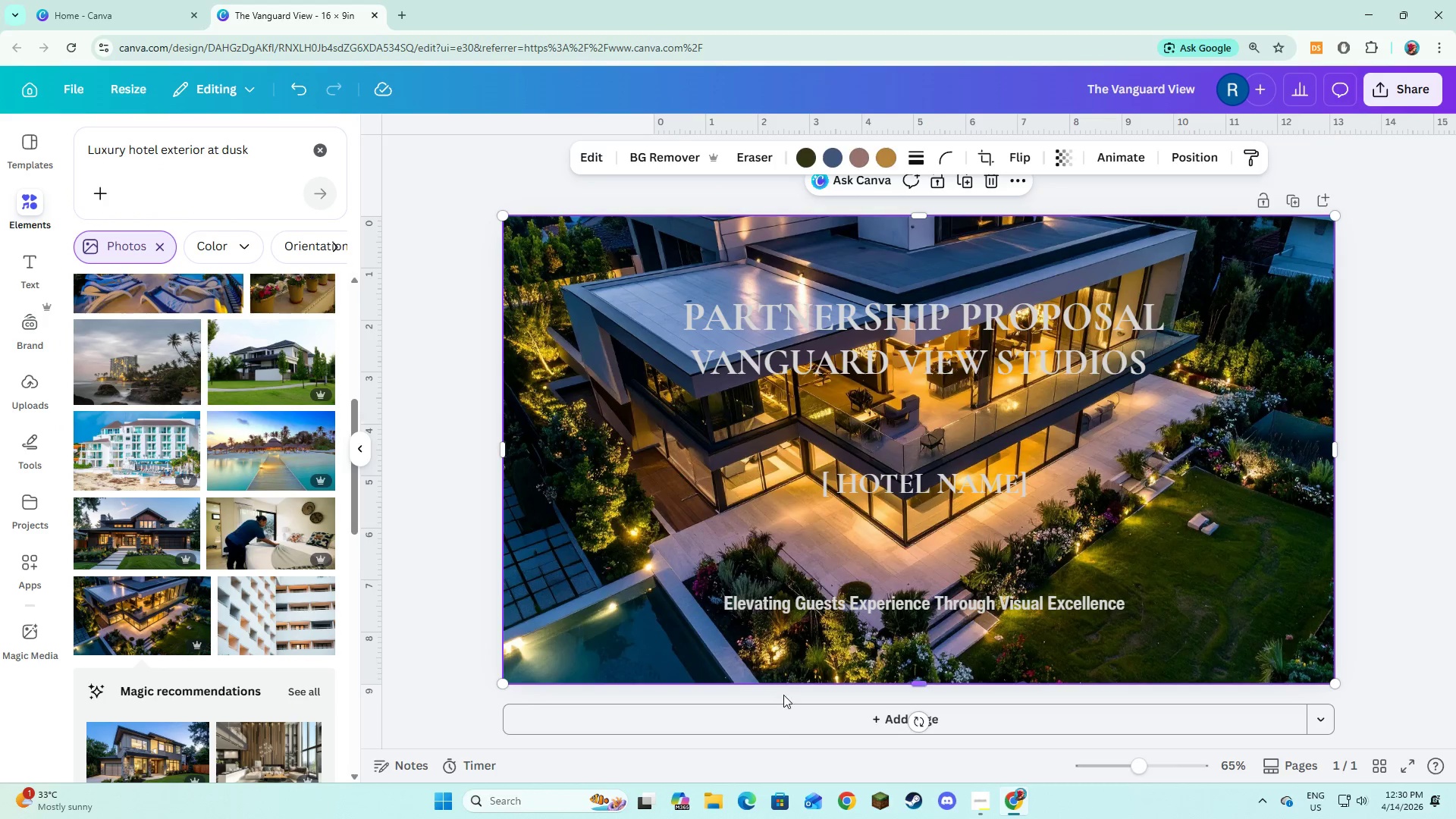 
left_click([783, 726])
 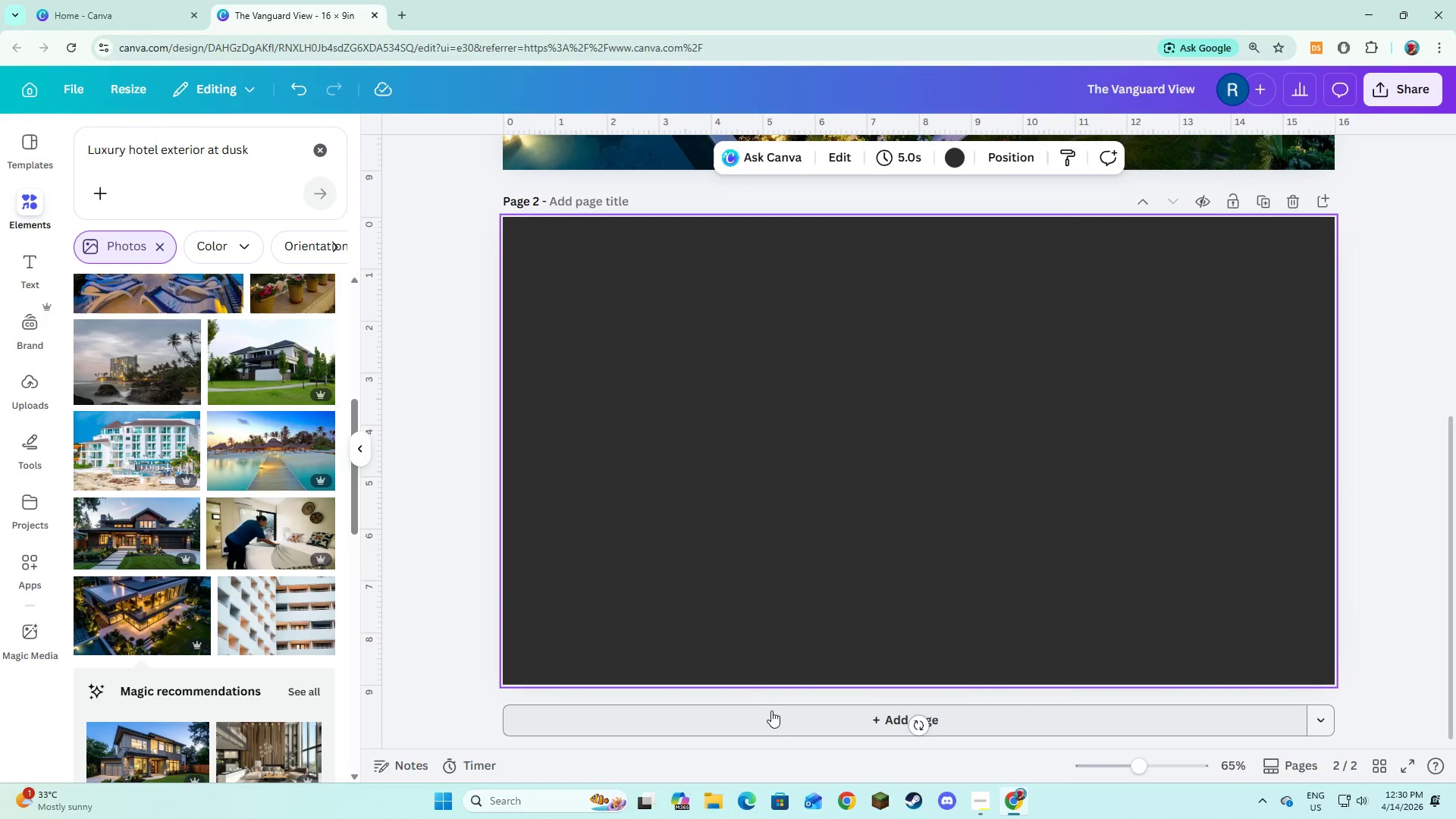 
scroll: coordinate [766, 678], scroll_direction: up, amount: 4.0
 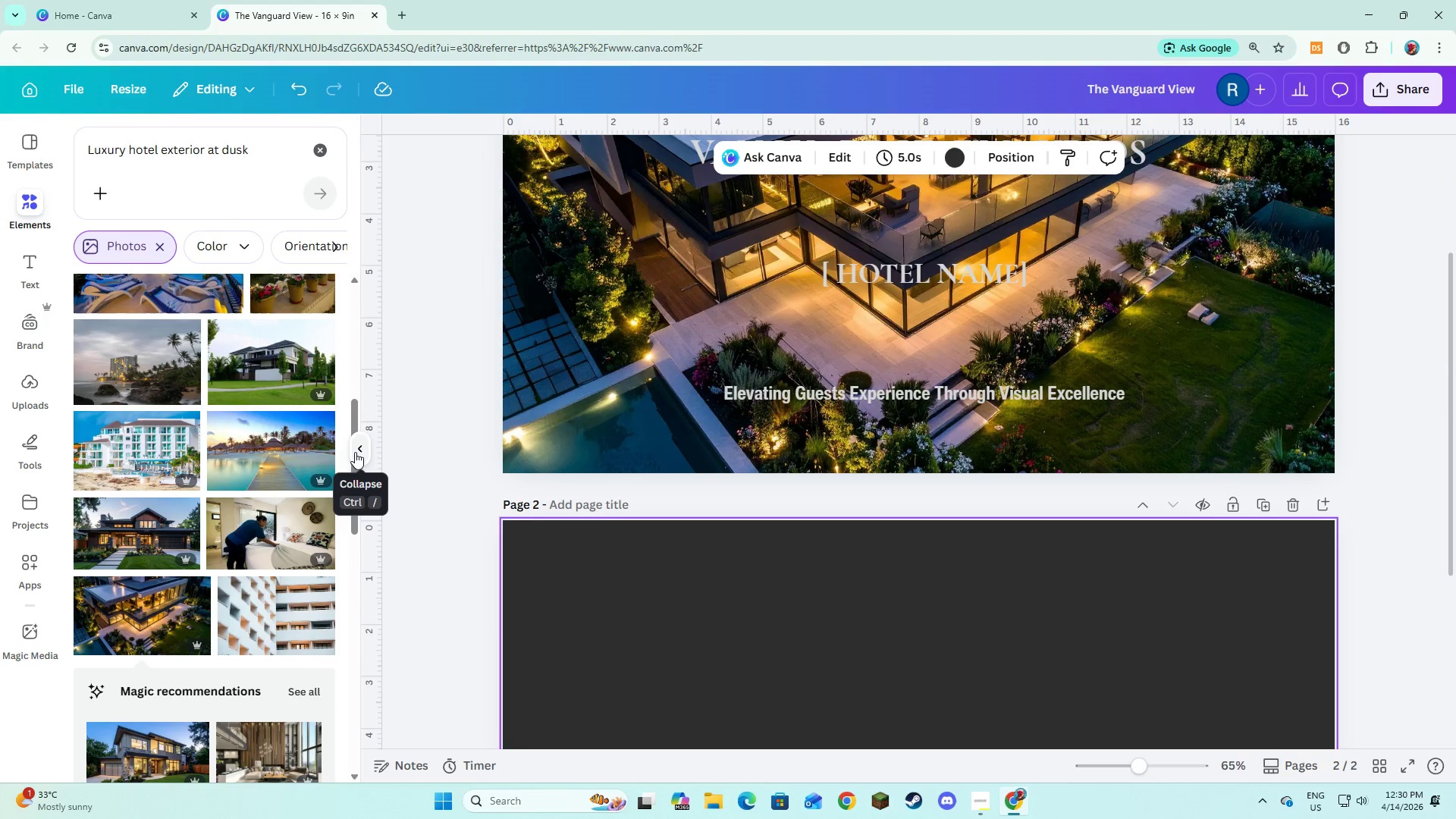 
key(Alt+AltLeft)
 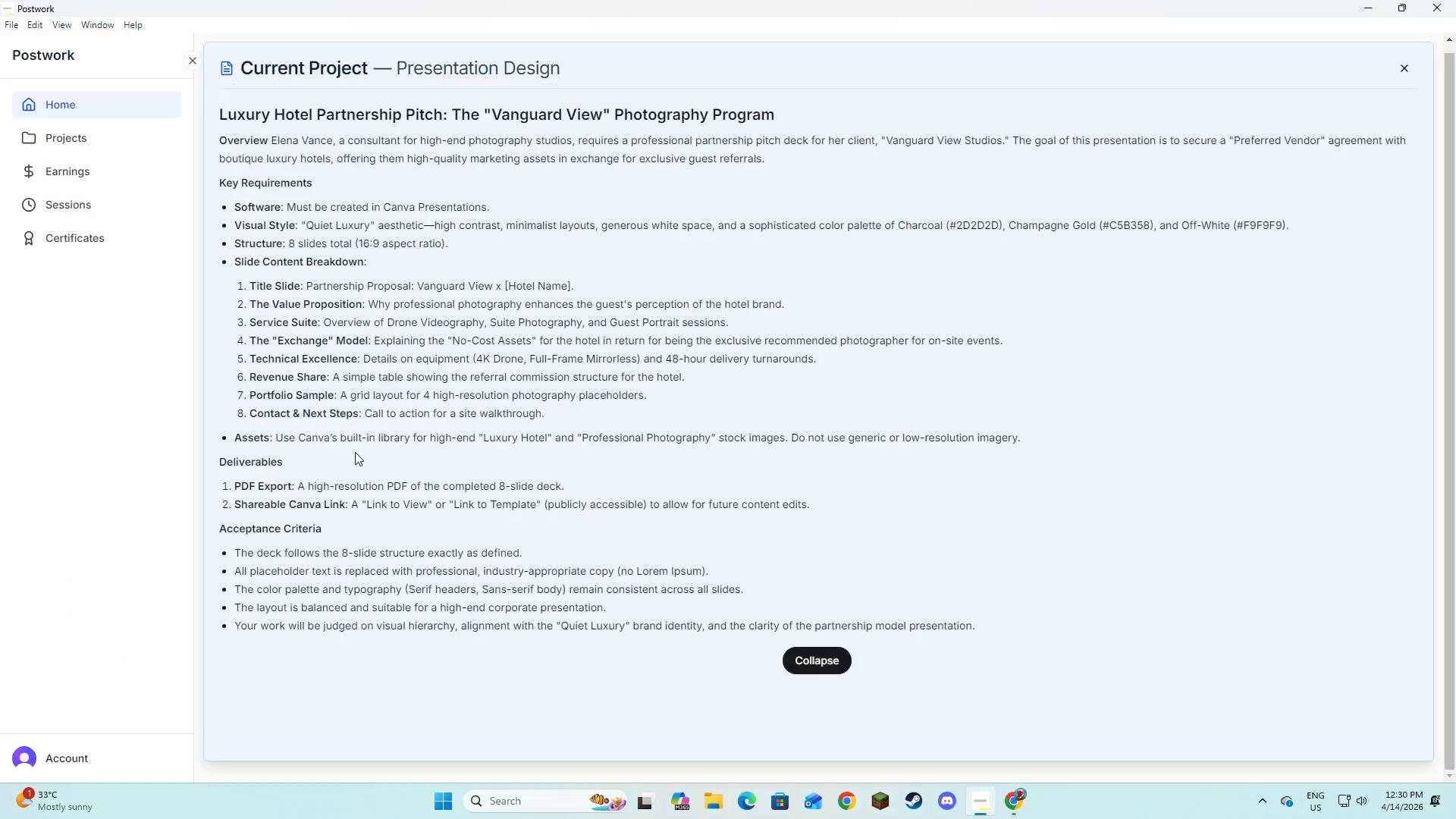 
key(Alt+Tab)